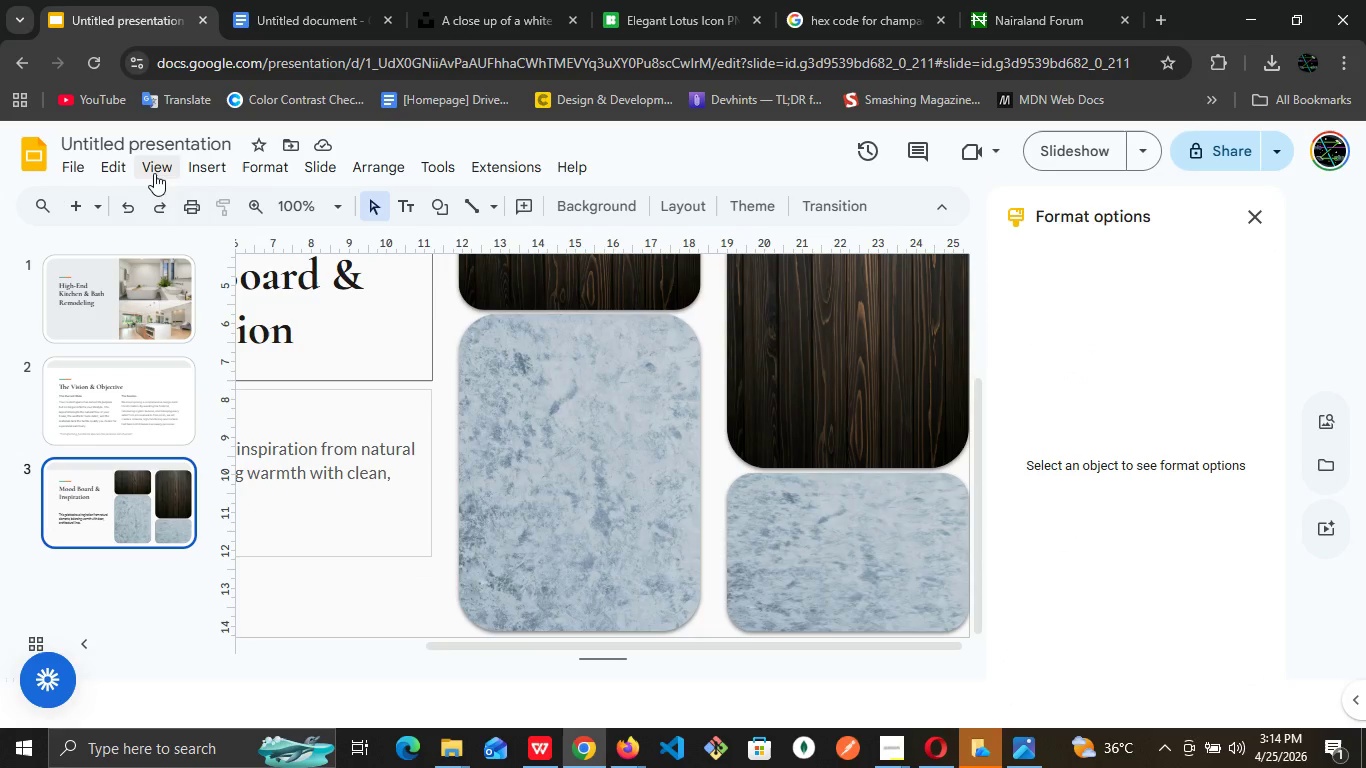 
left_click([340, 204])
 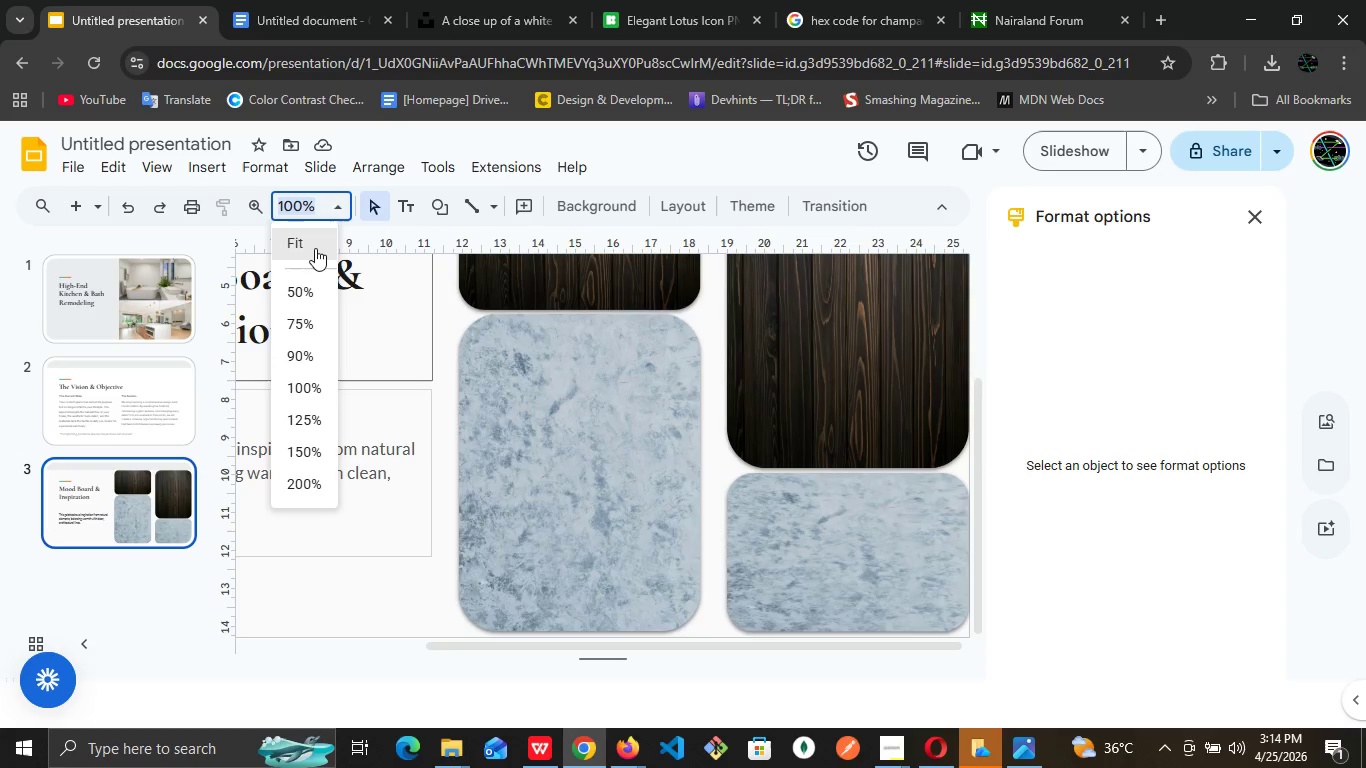 
left_click([315, 248])
 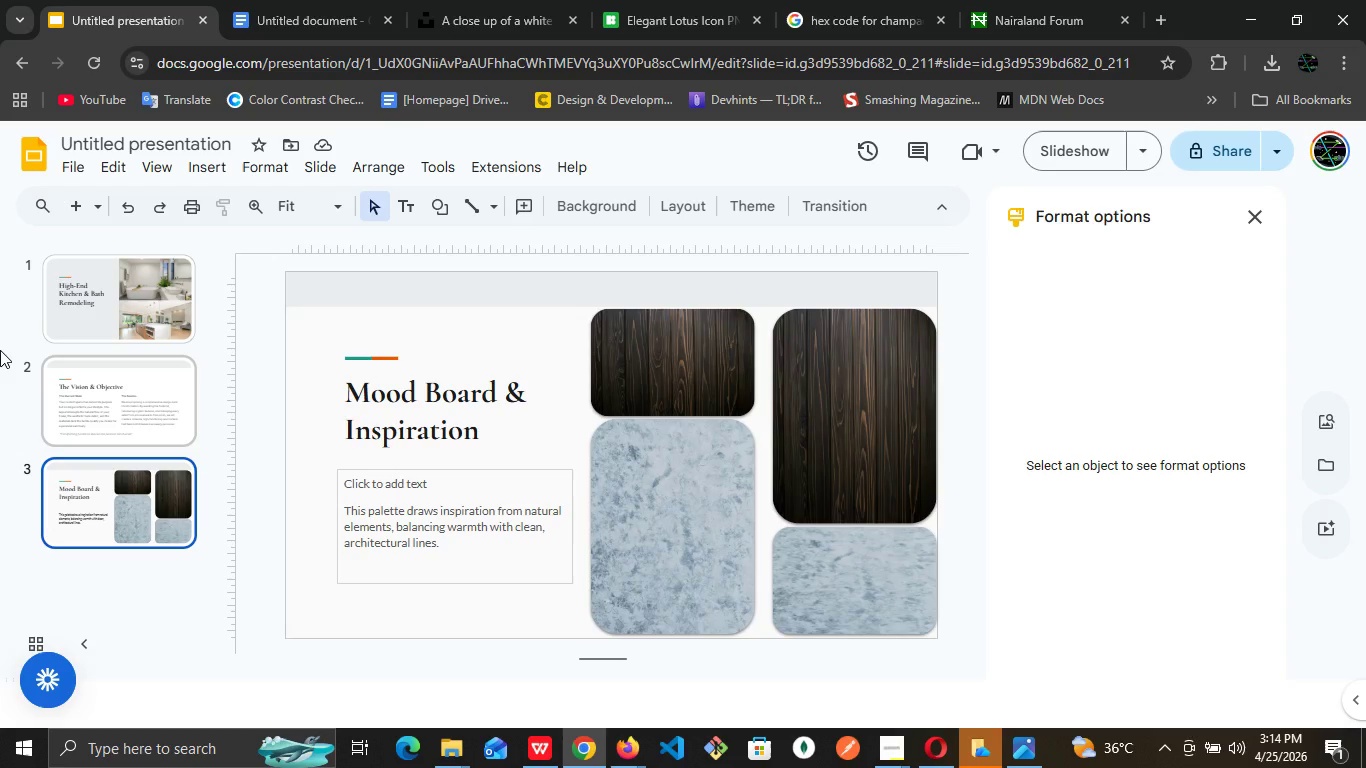 
wait(36.59)
 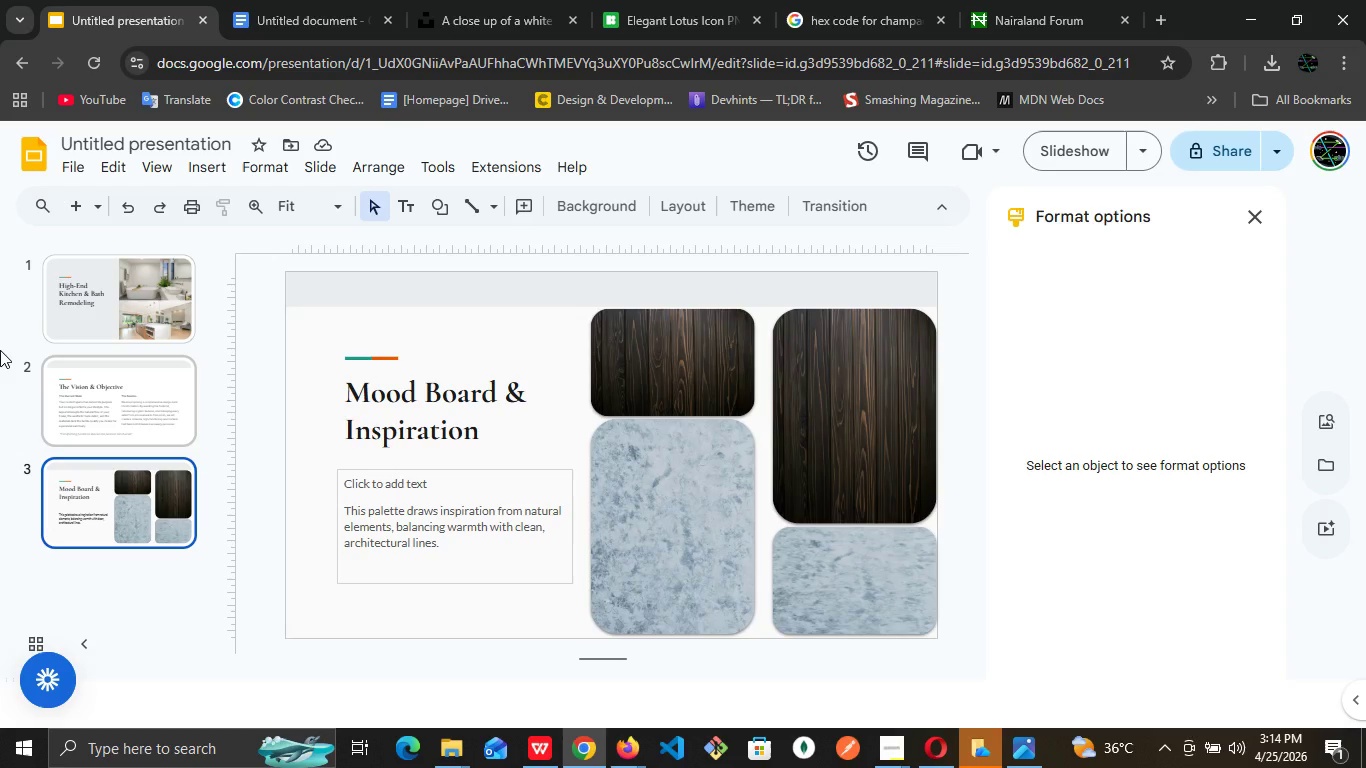 
left_click([137, 322])
 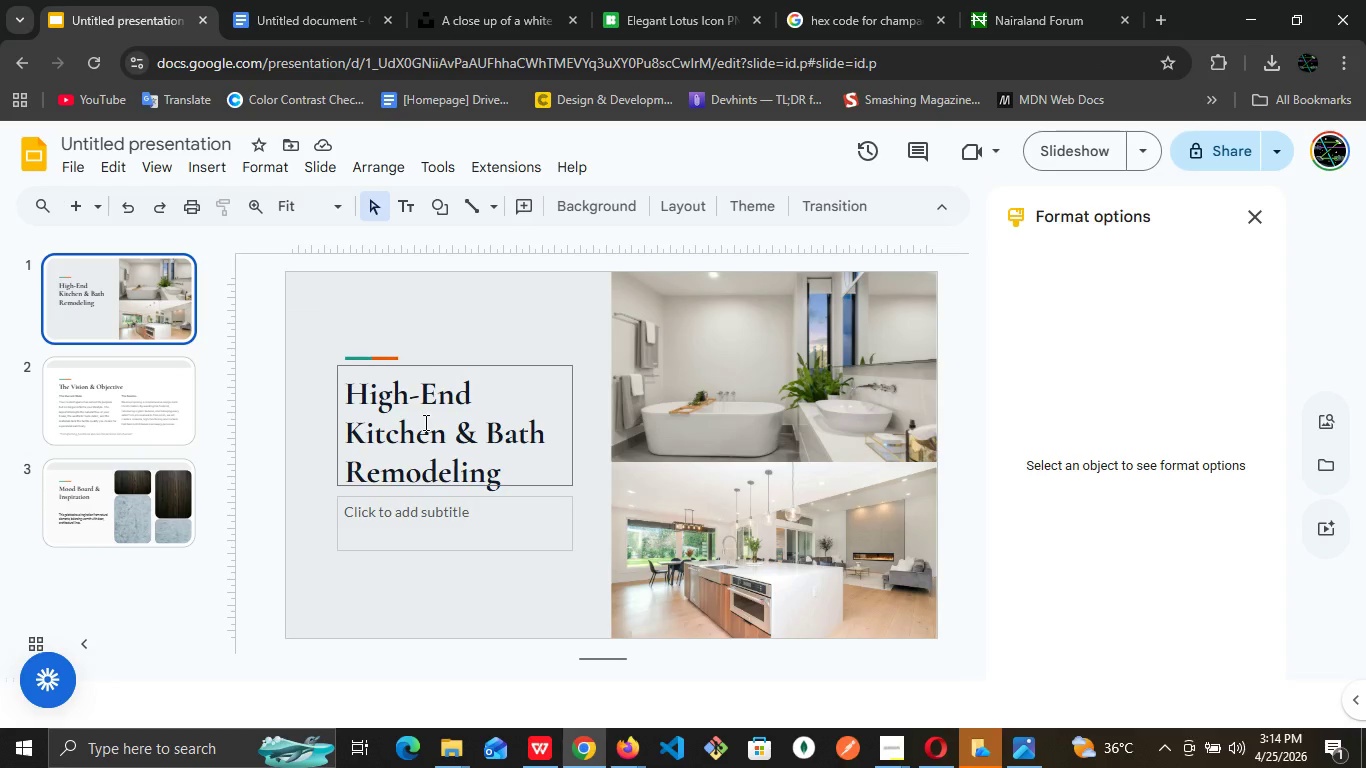 
double_click([424, 422])
 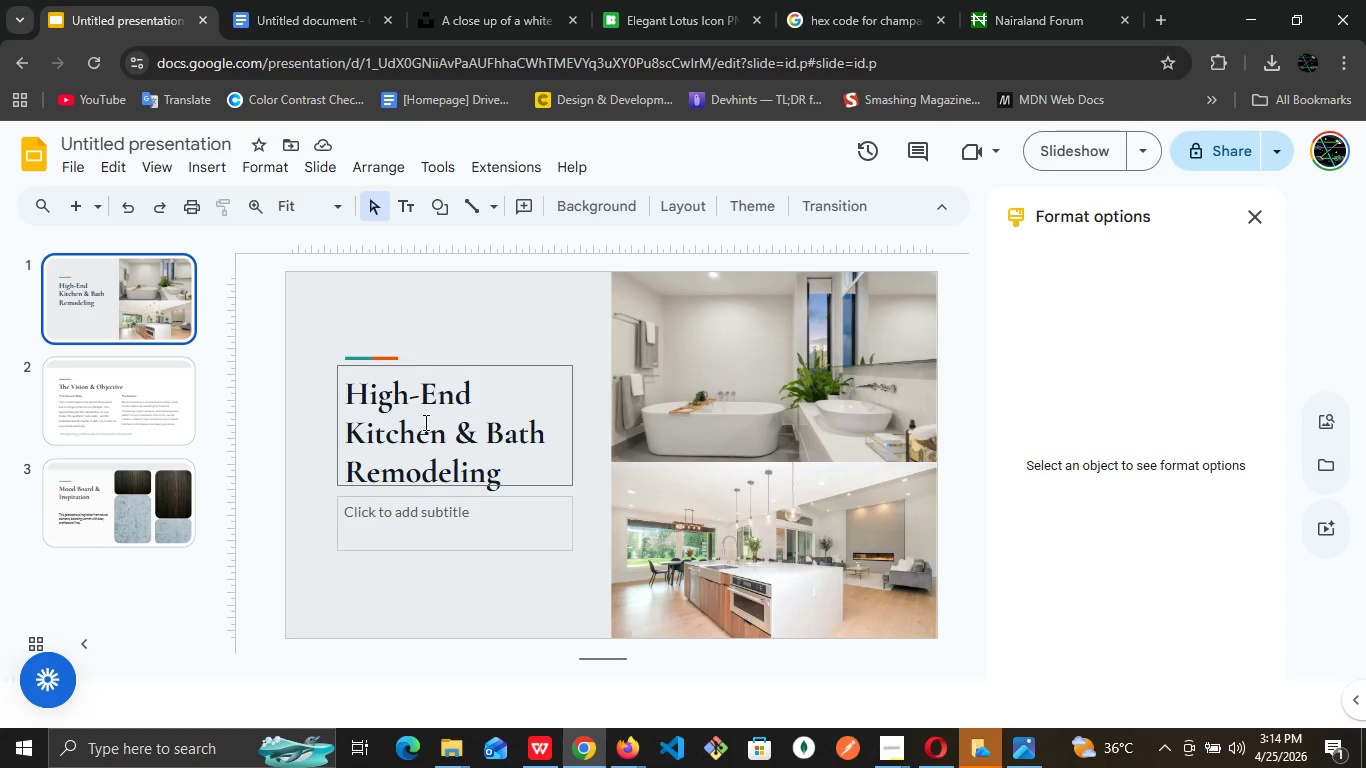 
triple_click([424, 422])
 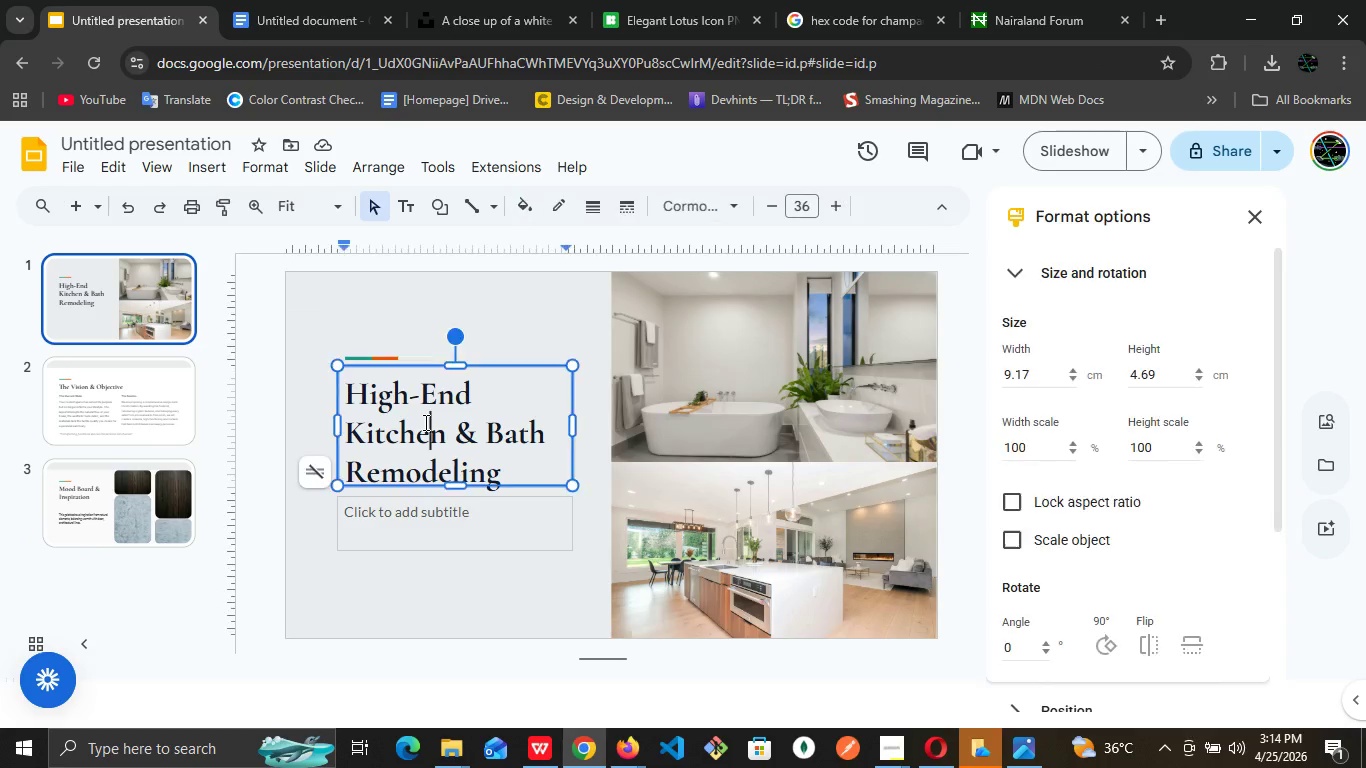 
triple_click([424, 422])
 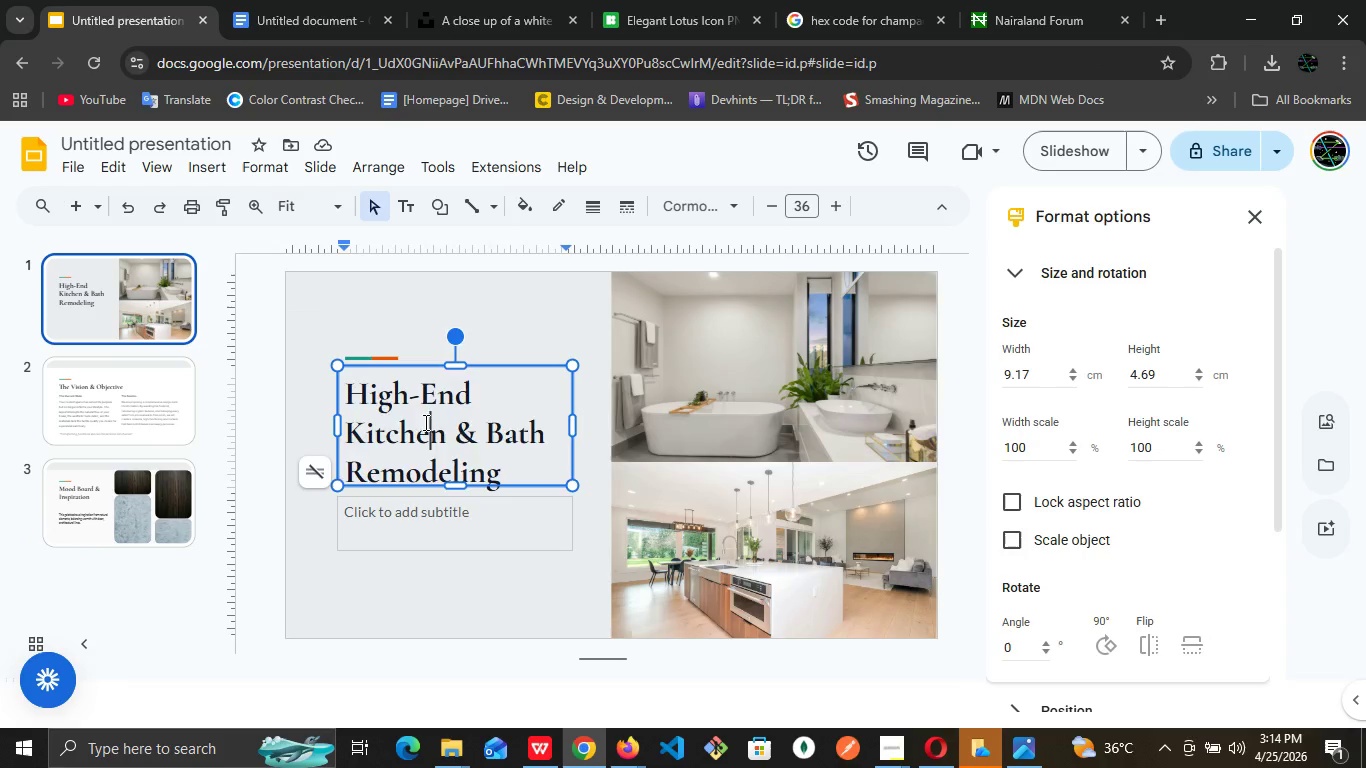 
triple_click([424, 422])
 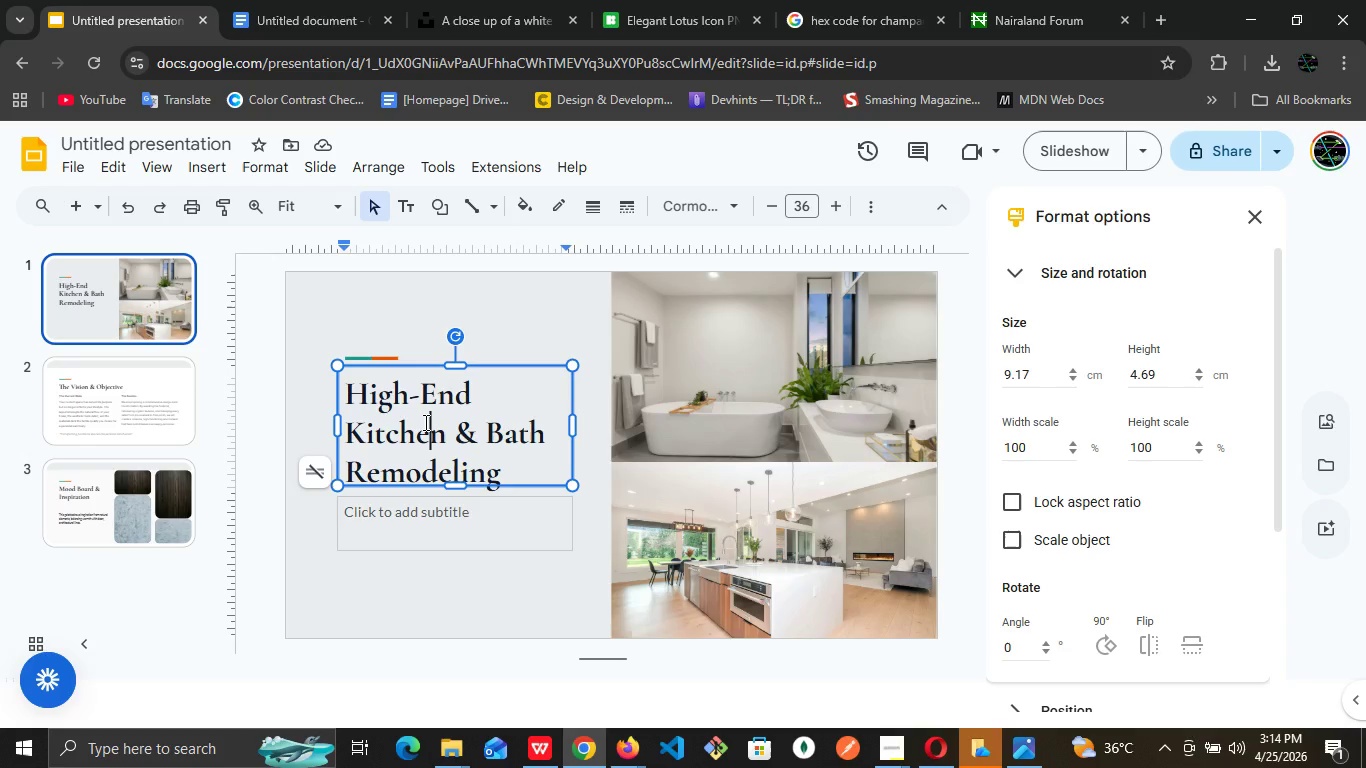 
double_click([424, 422])
 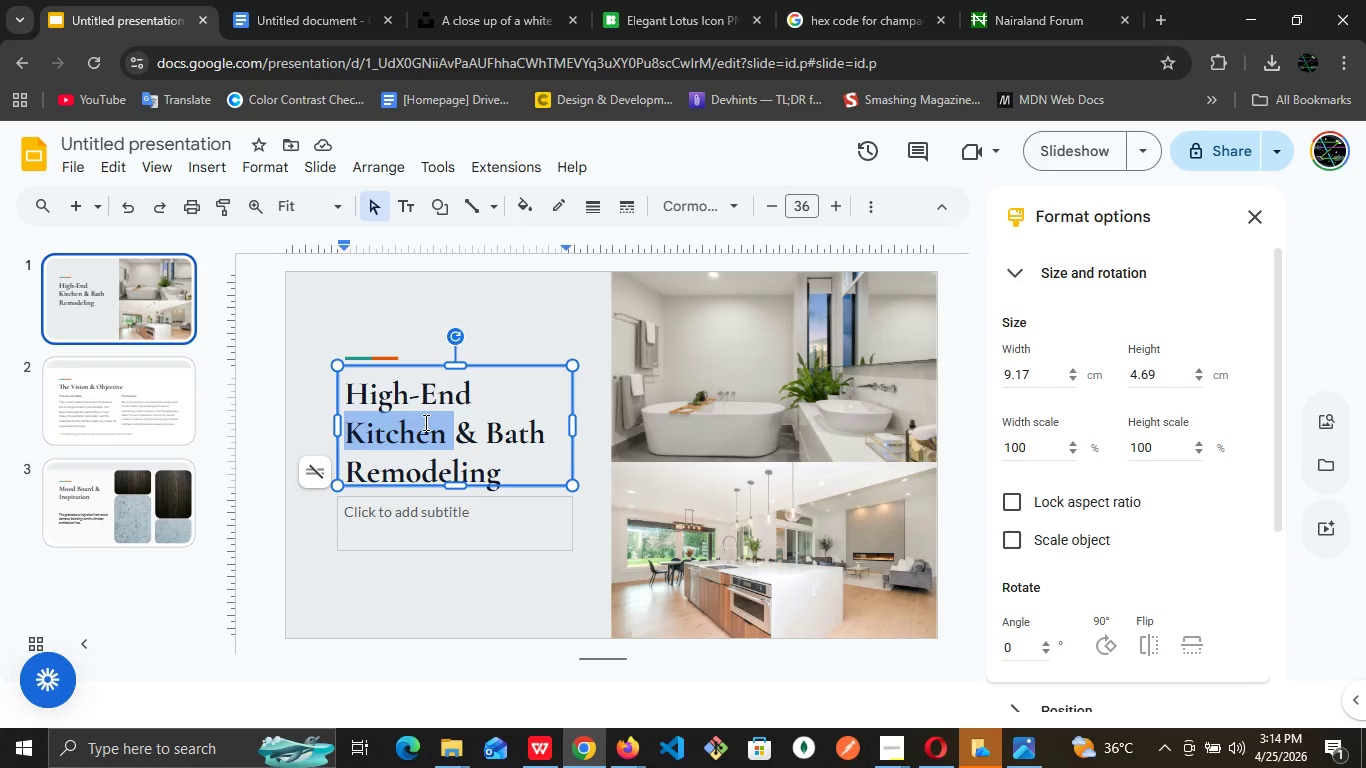 
double_click([424, 422])
 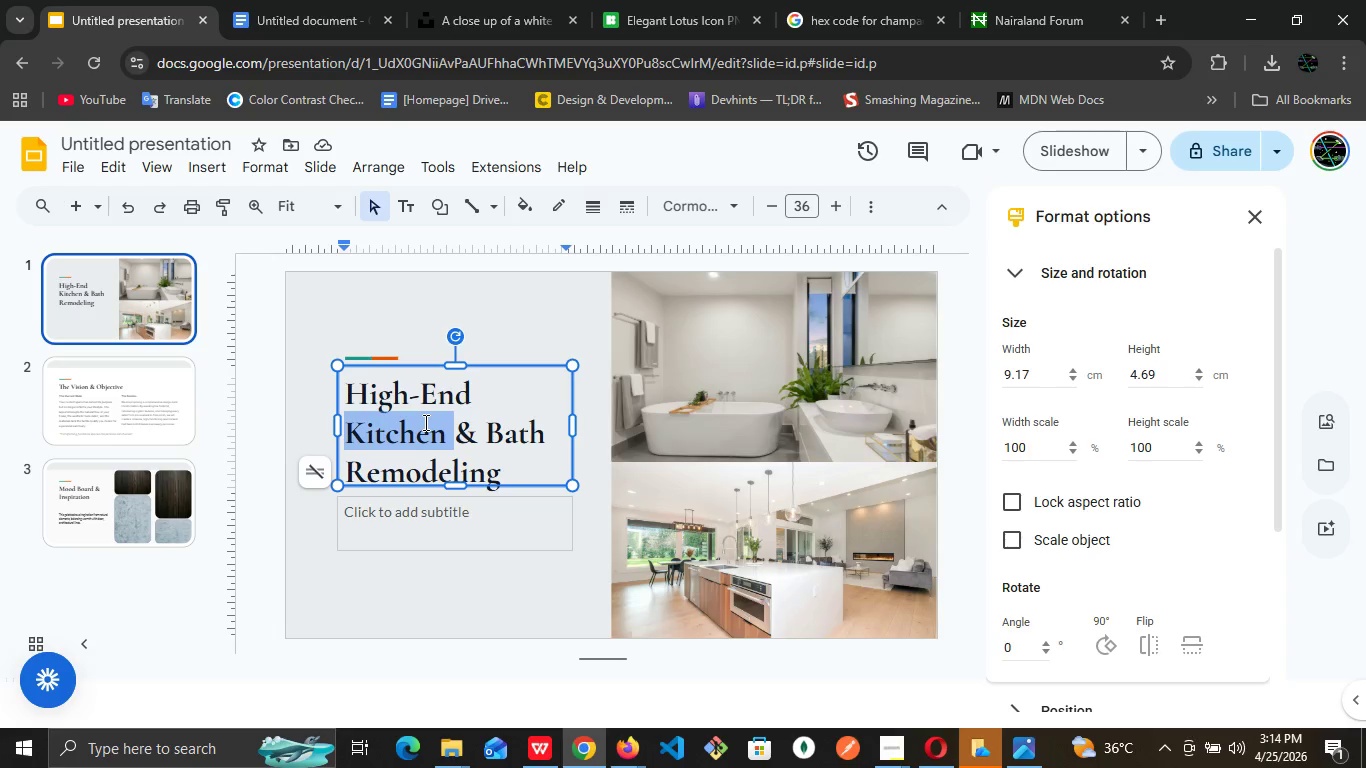 
triple_click([424, 422])
 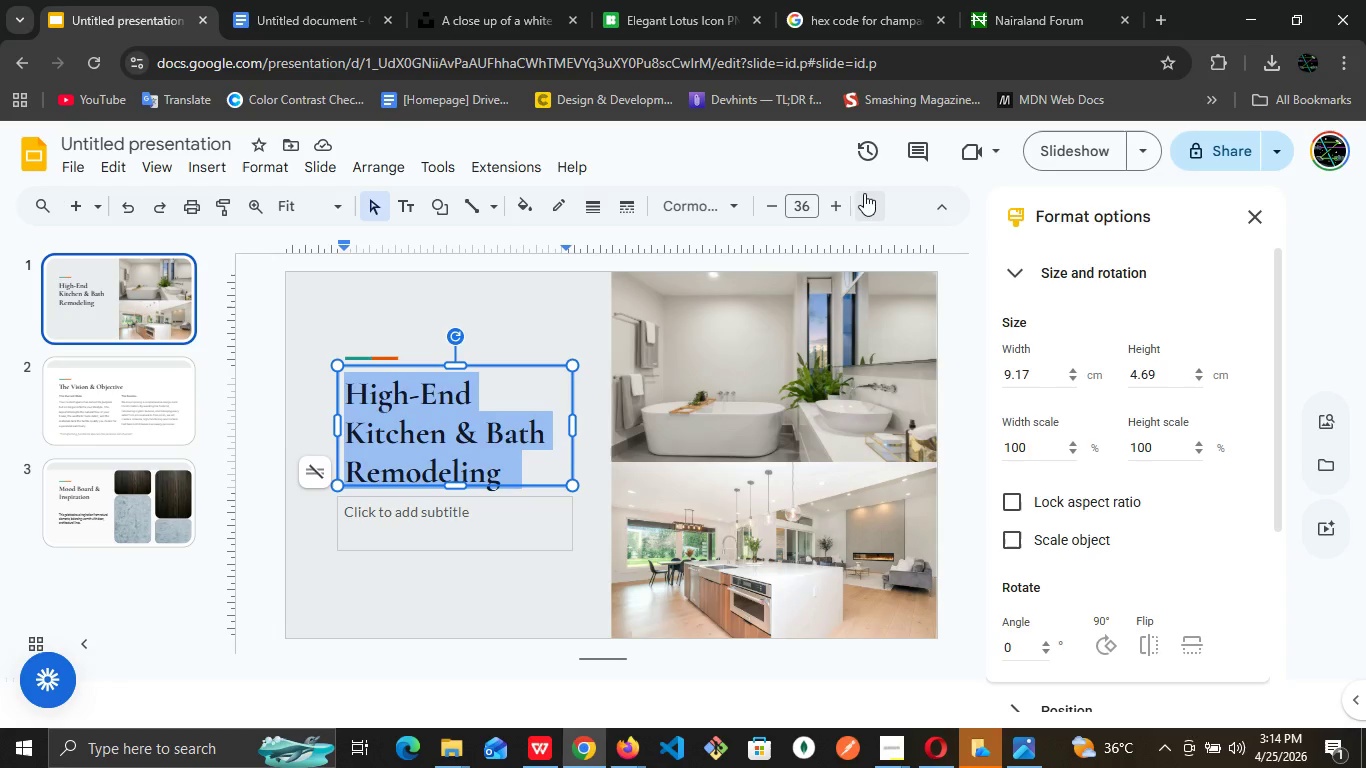 
left_click([865, 210])
 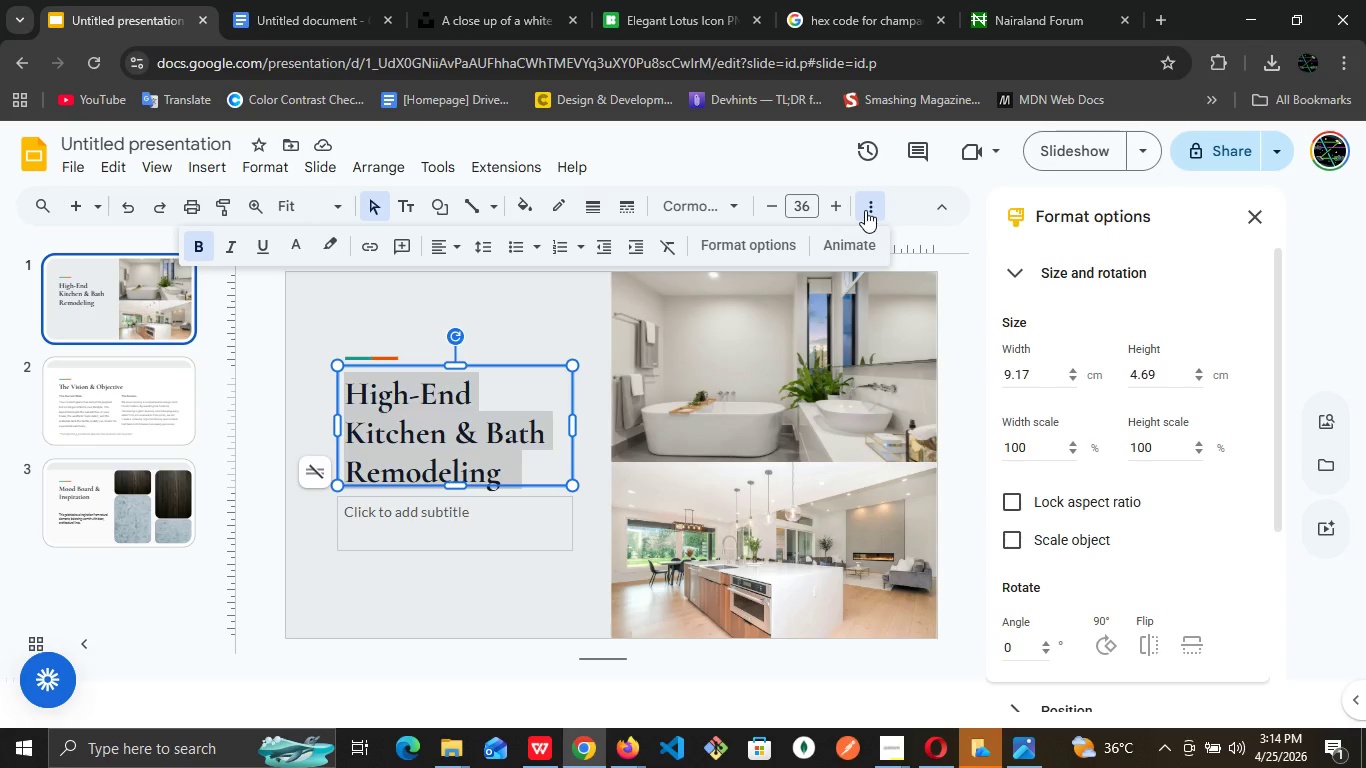 
left_click([865, 210])
 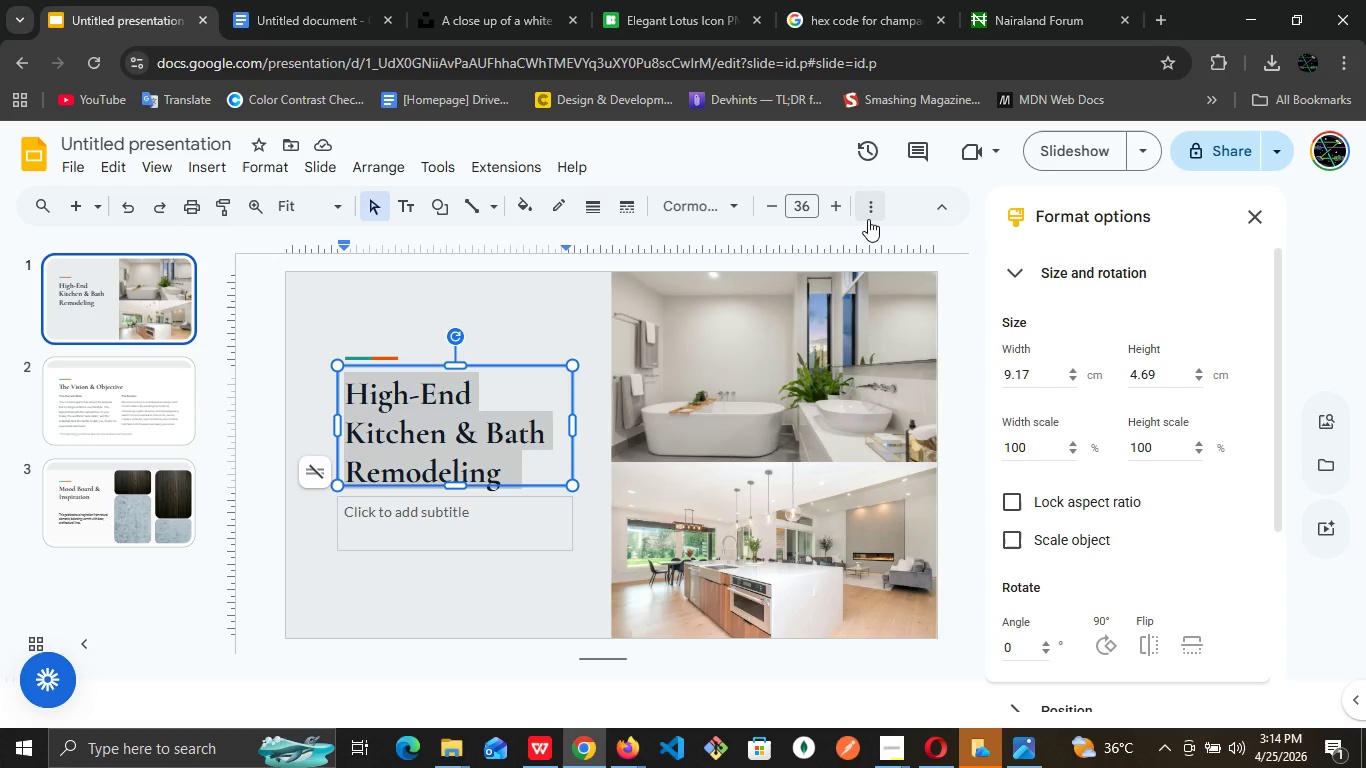 
left_click([868, 219])
 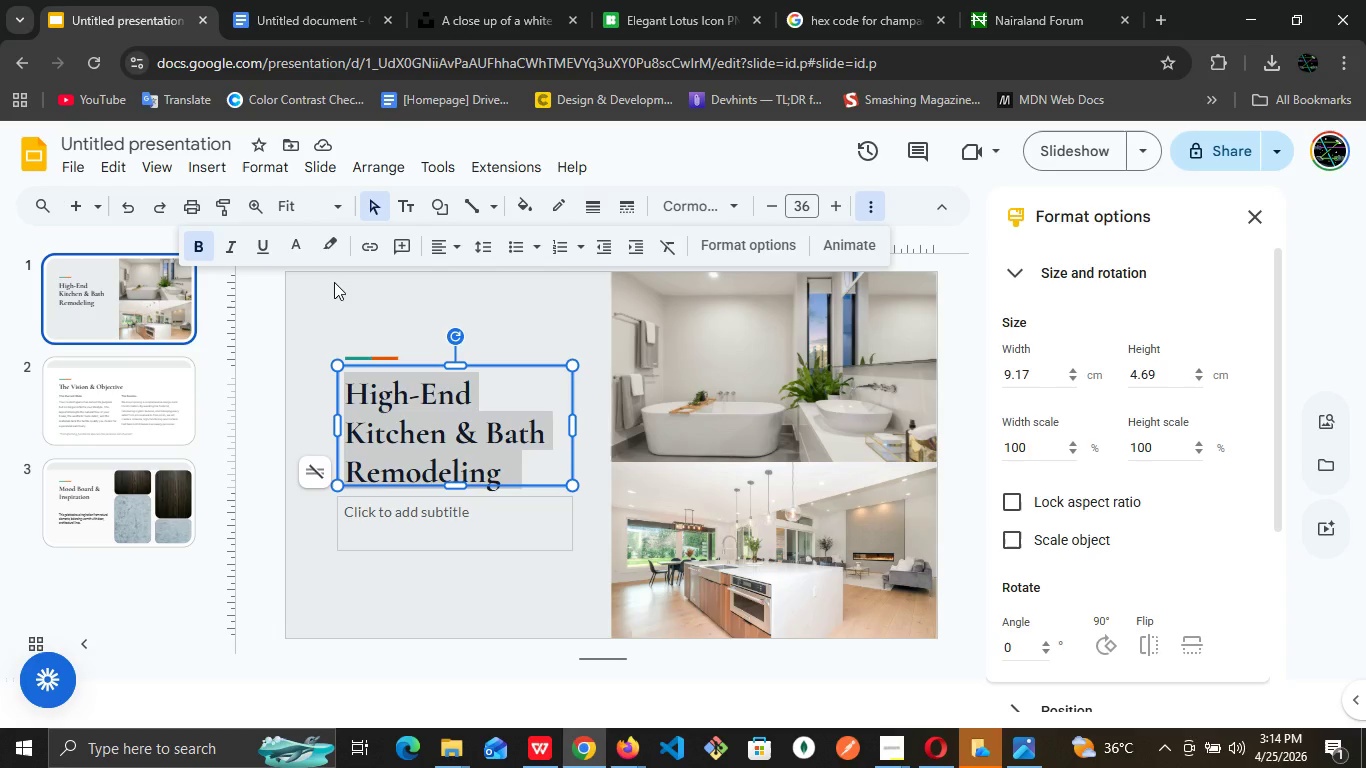 
left_click([299, 235])
 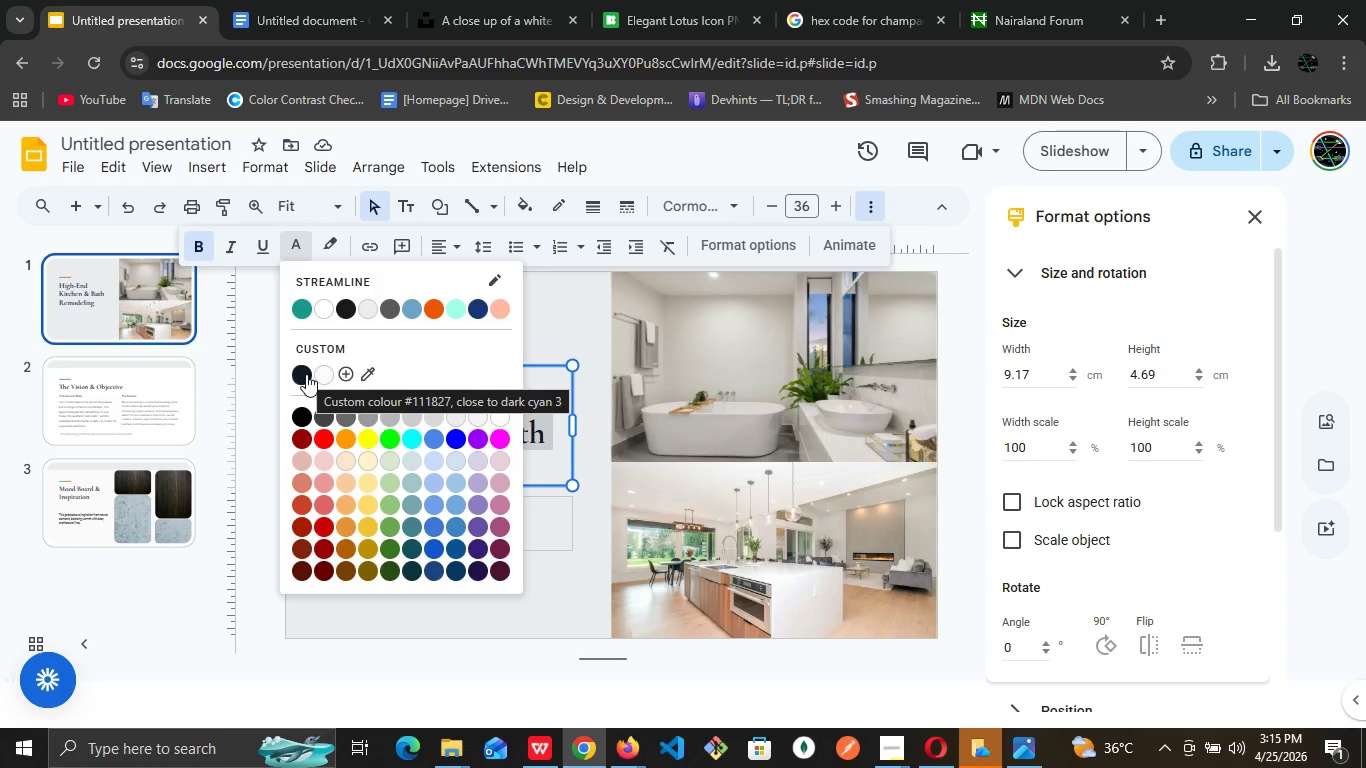 
wait(6.34)
 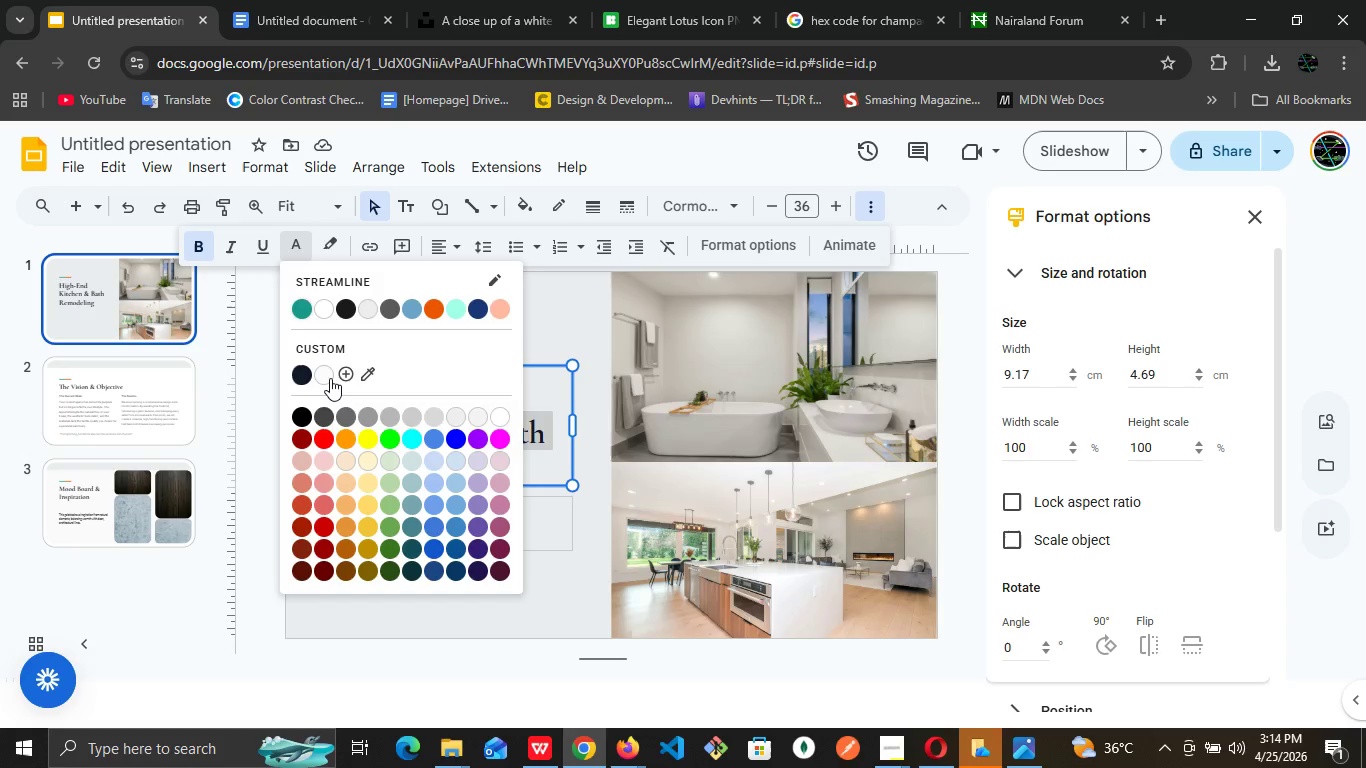 
left_click([350, 372])
 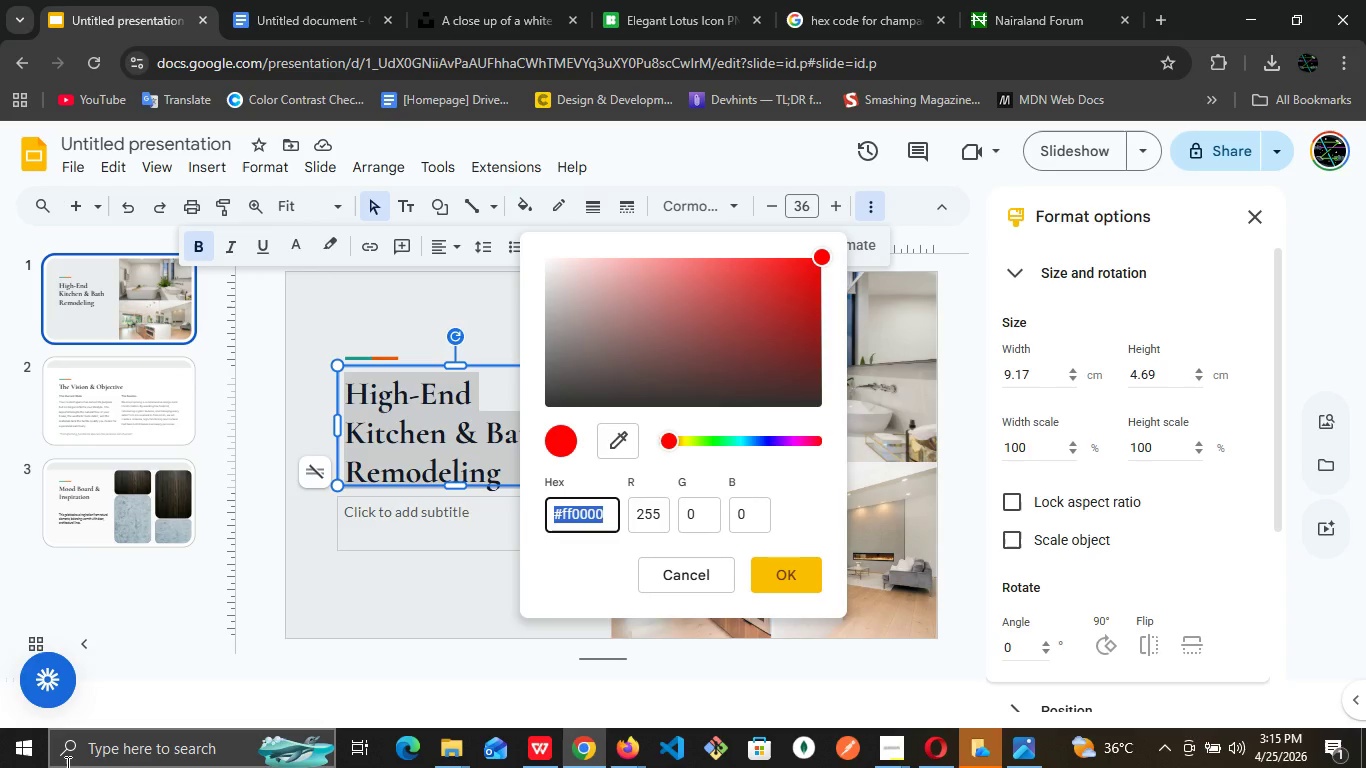 
wait(5.55)
 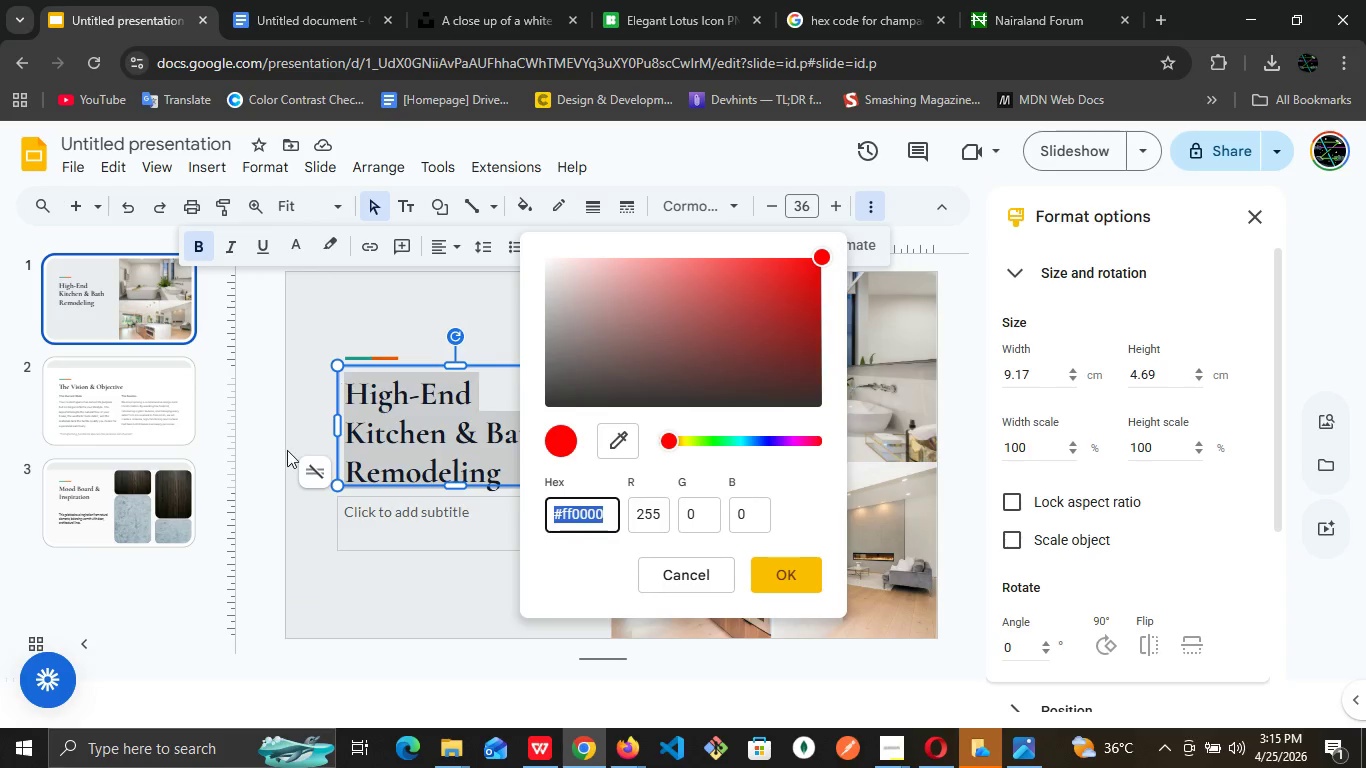 
type(#2d3748)
 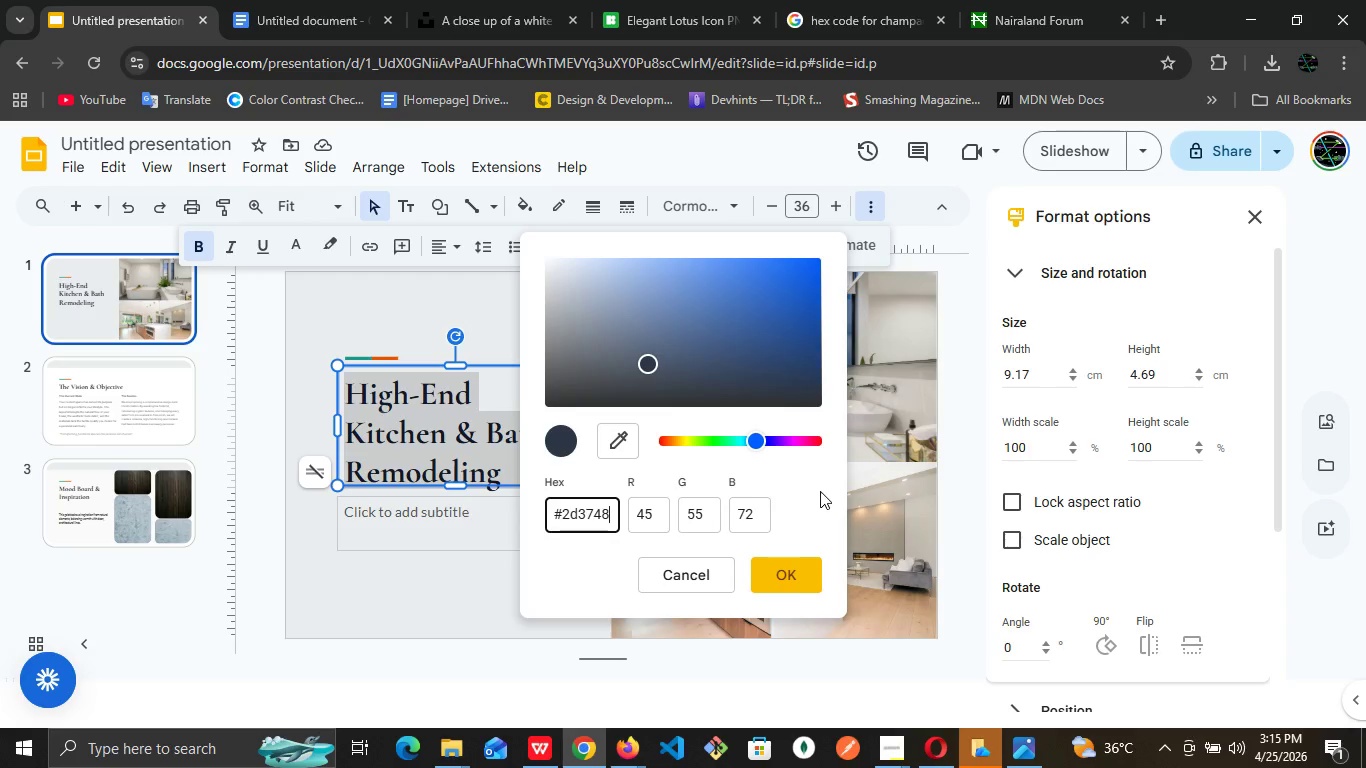 
left_click([785, 584])
 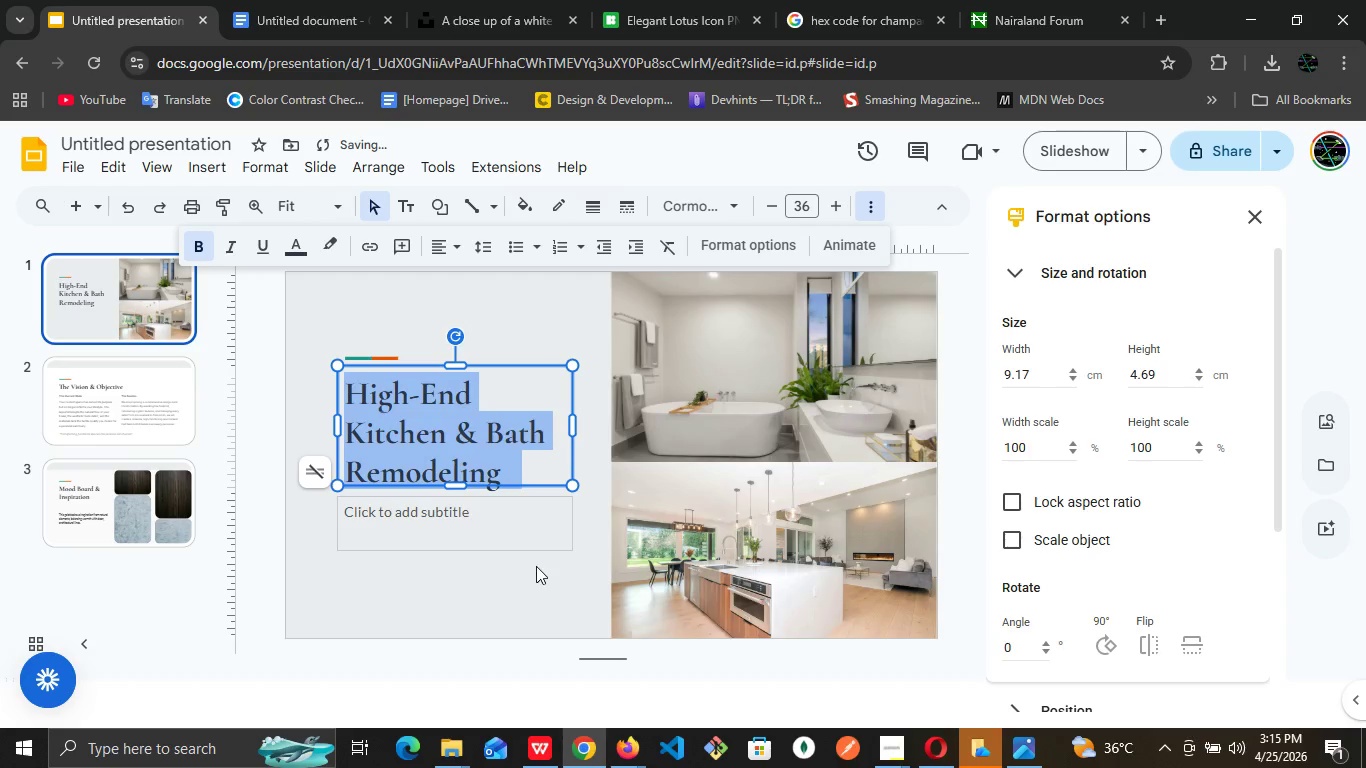 
left_click([536, 566])
 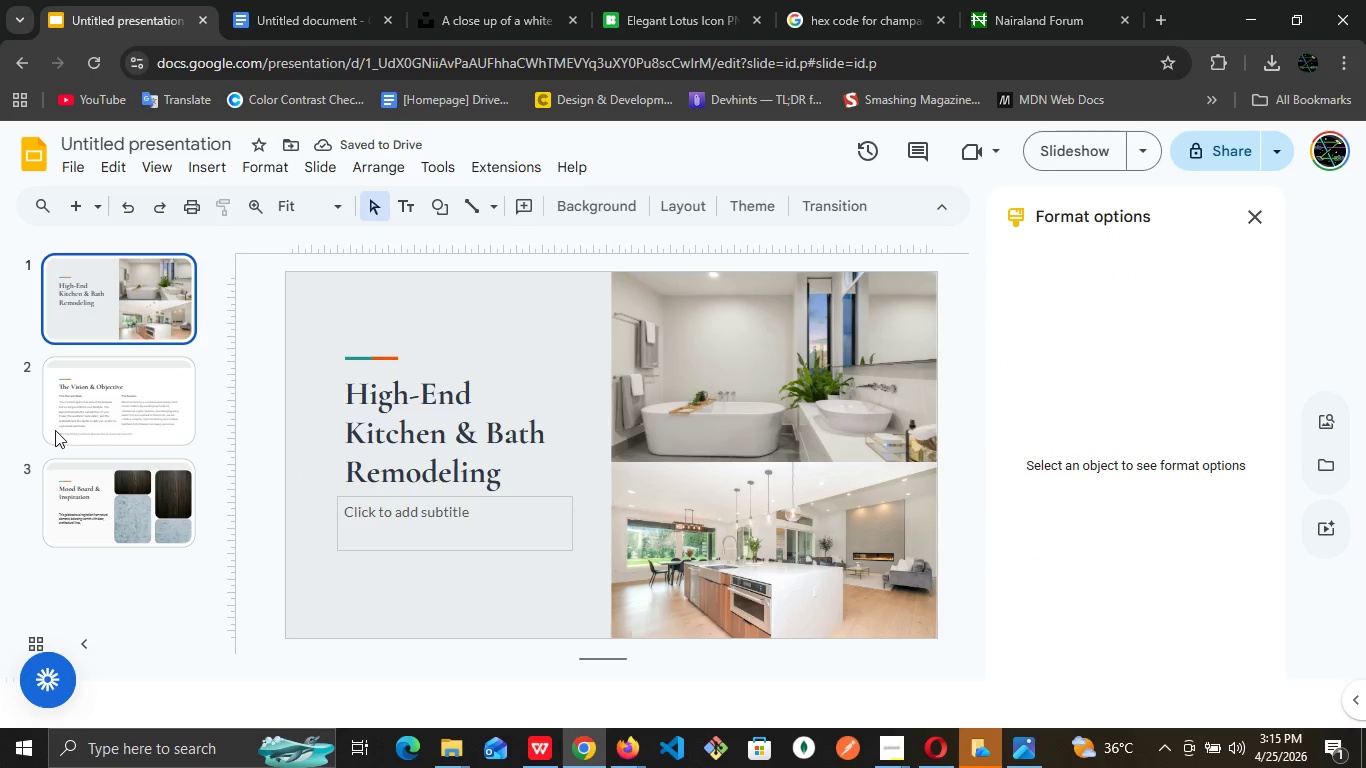 
left_click([110, 389])
 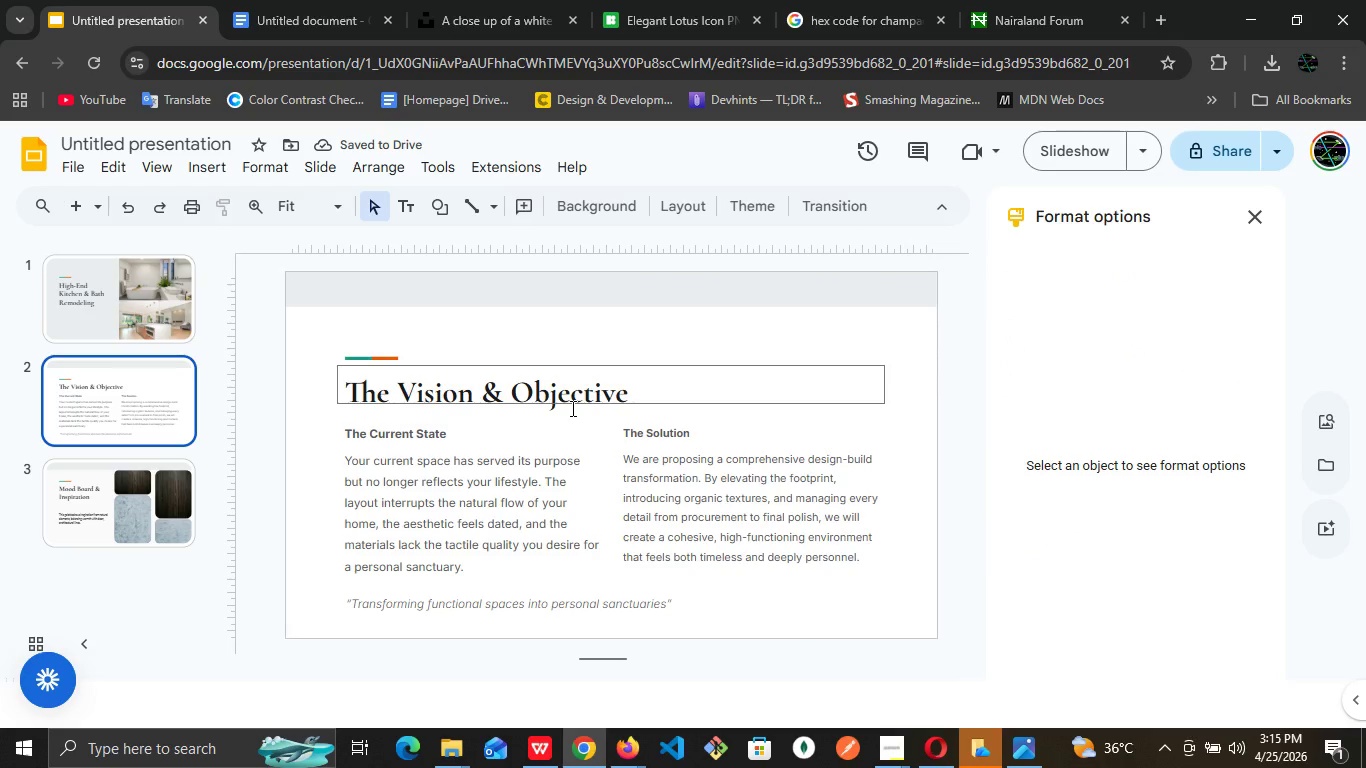 
double_click([559, 395])
 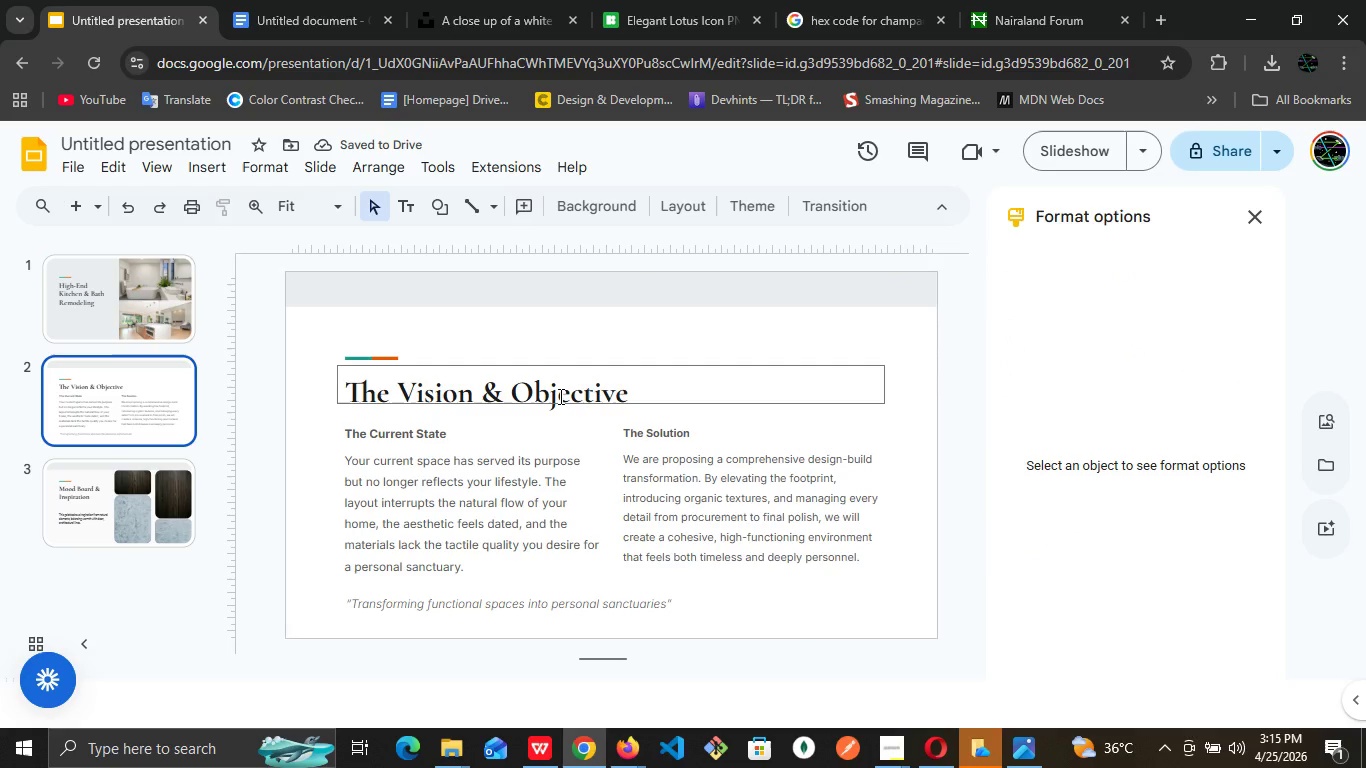 
triple_click([559, 396])
 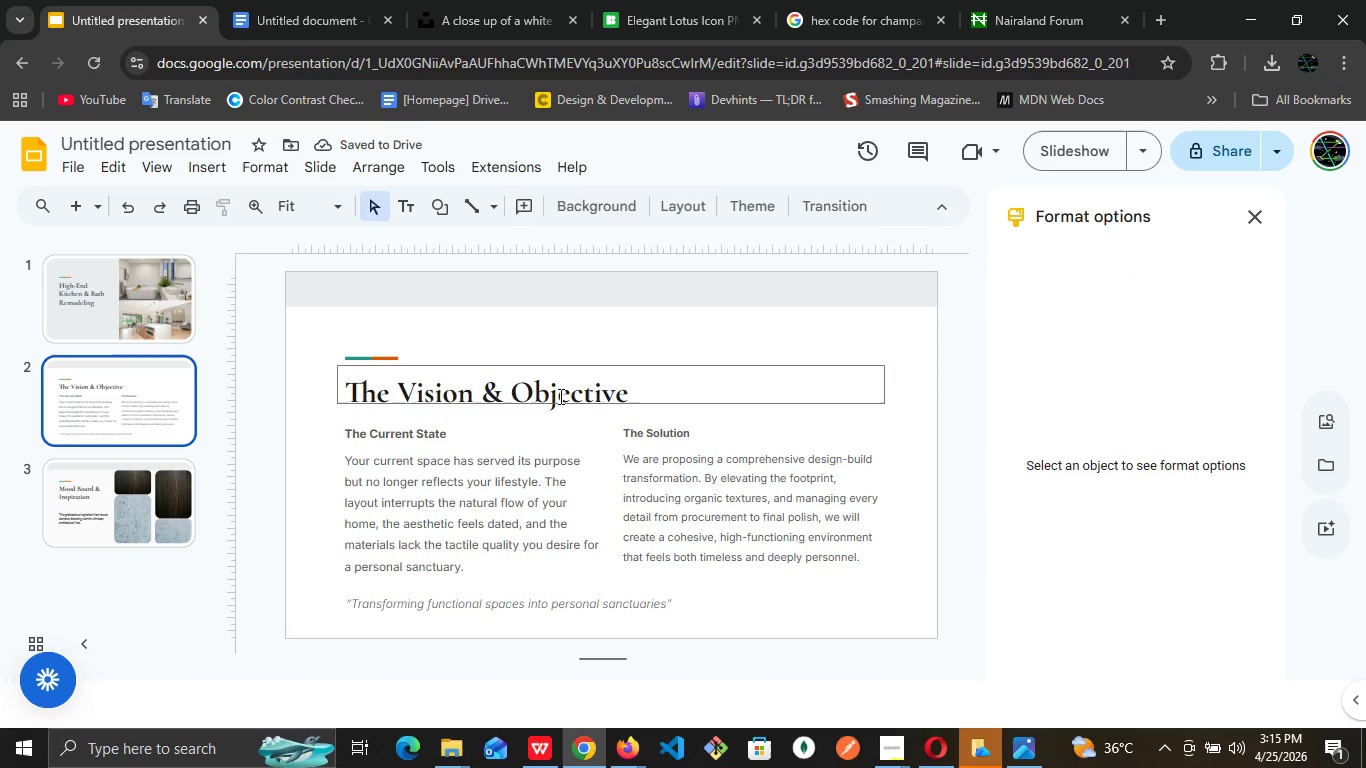 
triple_click([559, 396])
 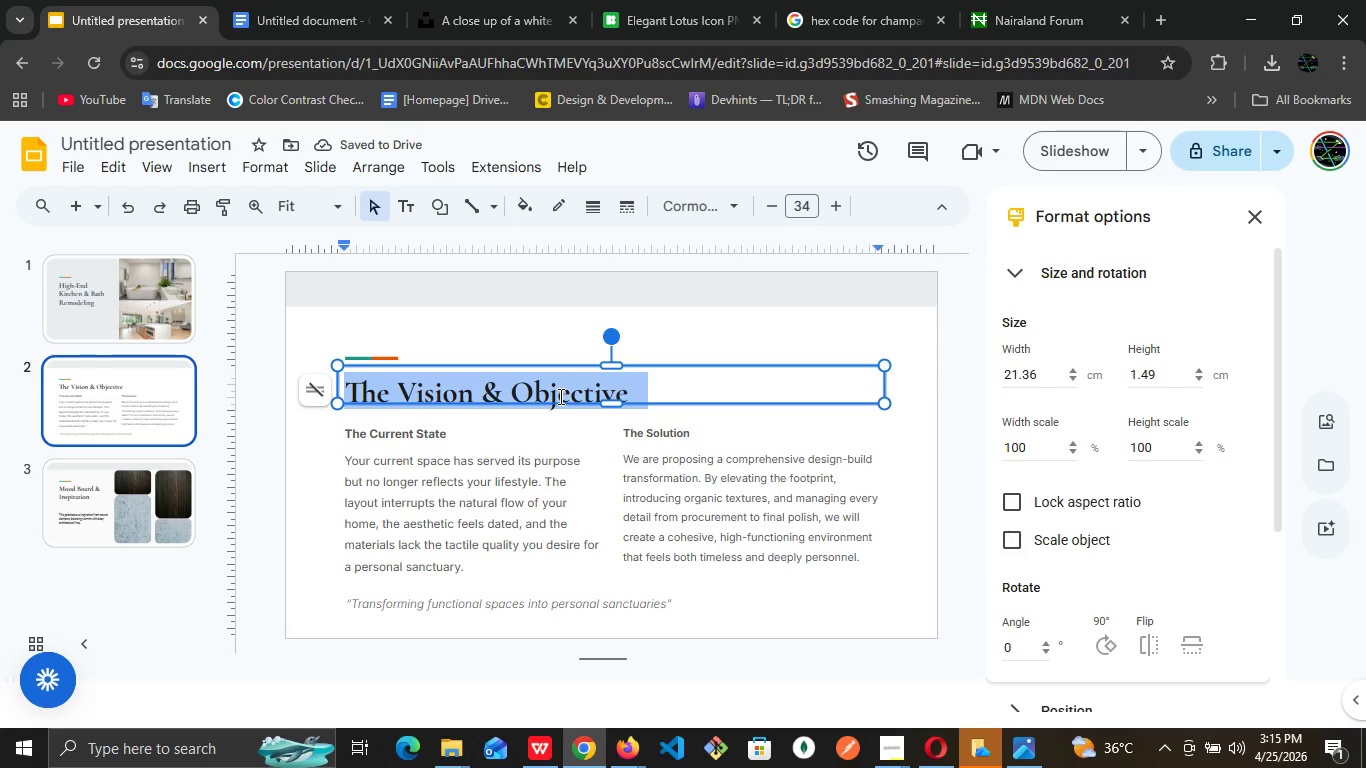 
triple_click([559, 396])
 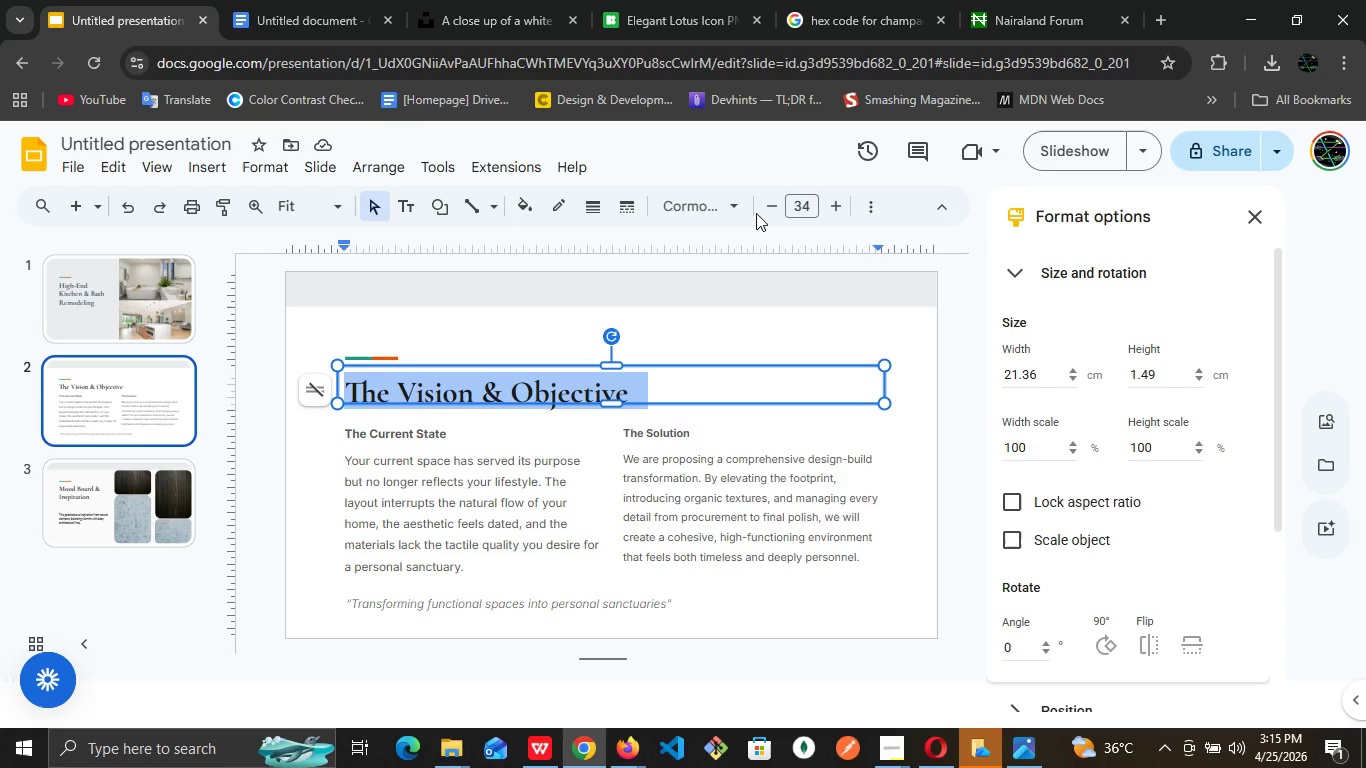 
left_click([865, 208])
 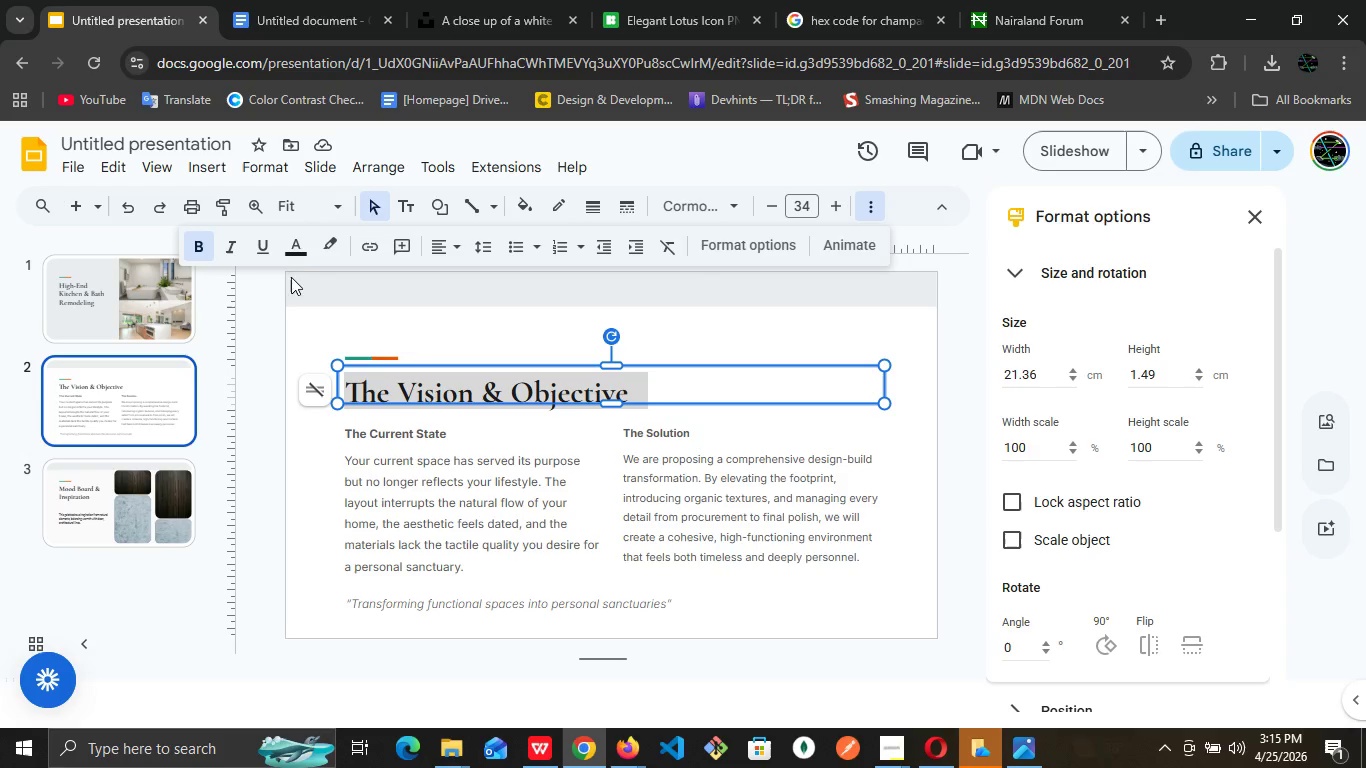 
left_click([291, 251])
 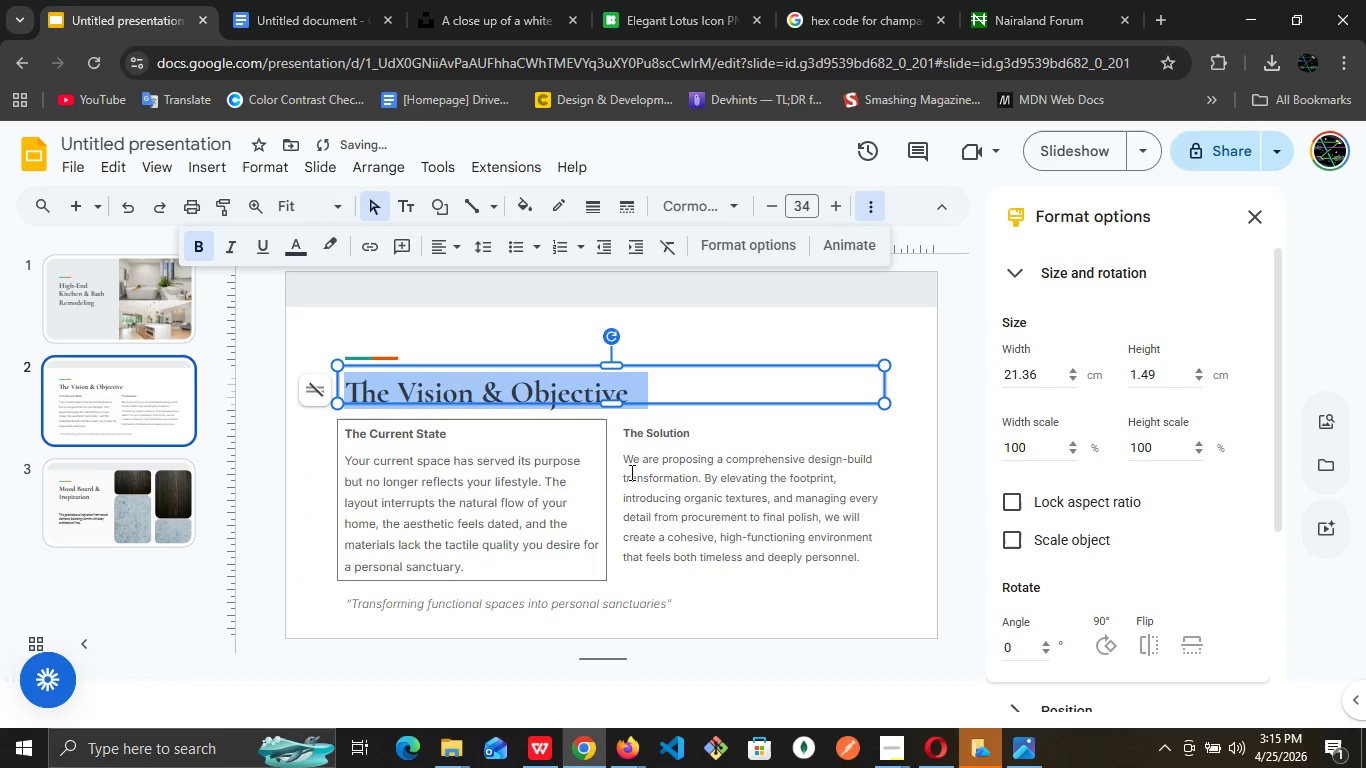 
left_click([650, 471])
 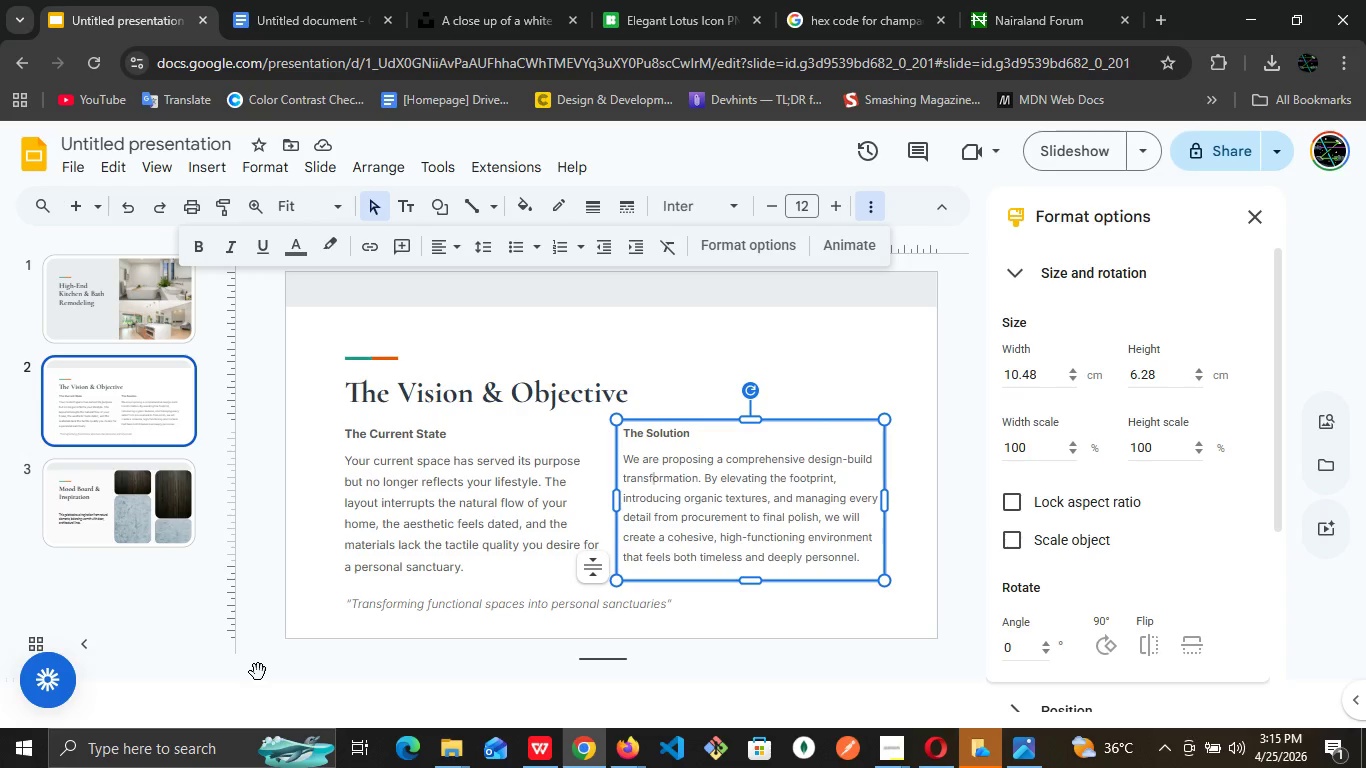 
wait(19.22)
 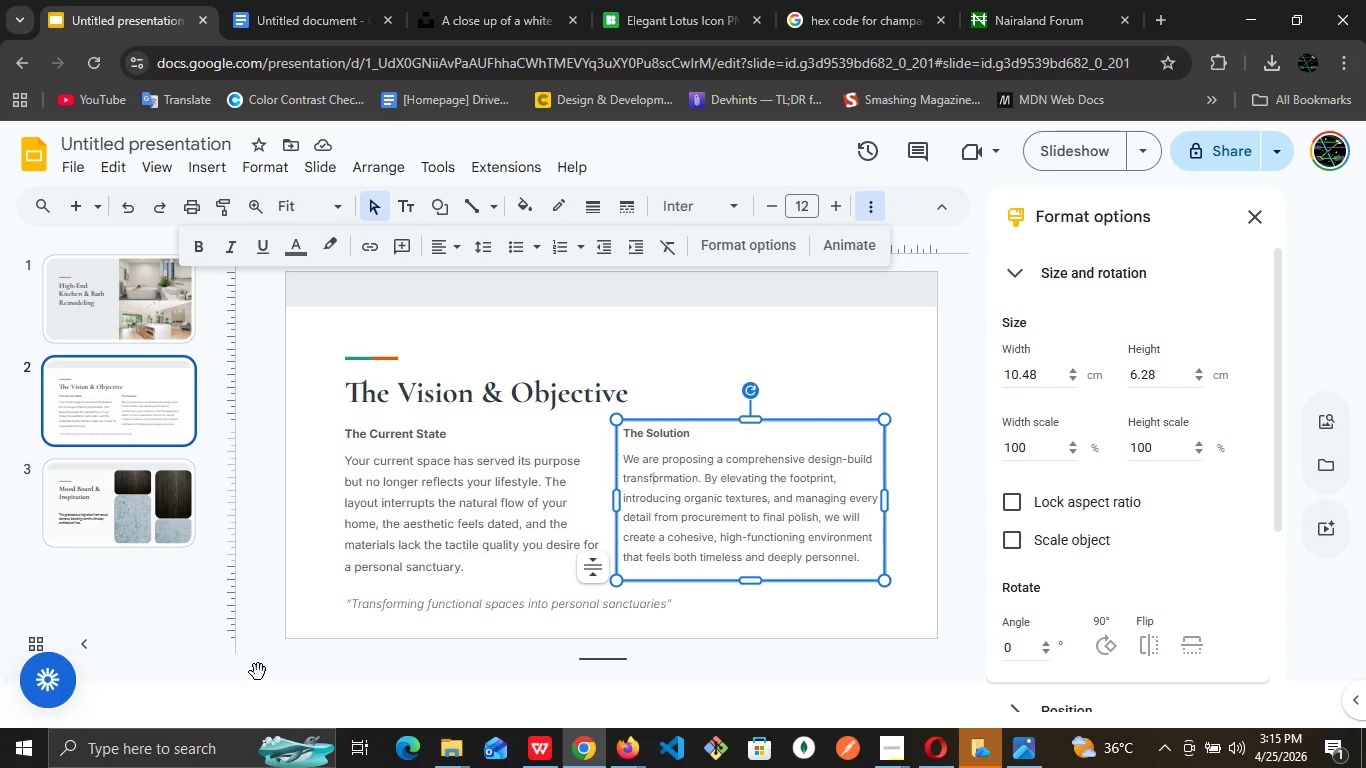 
double_click([407, 435])
 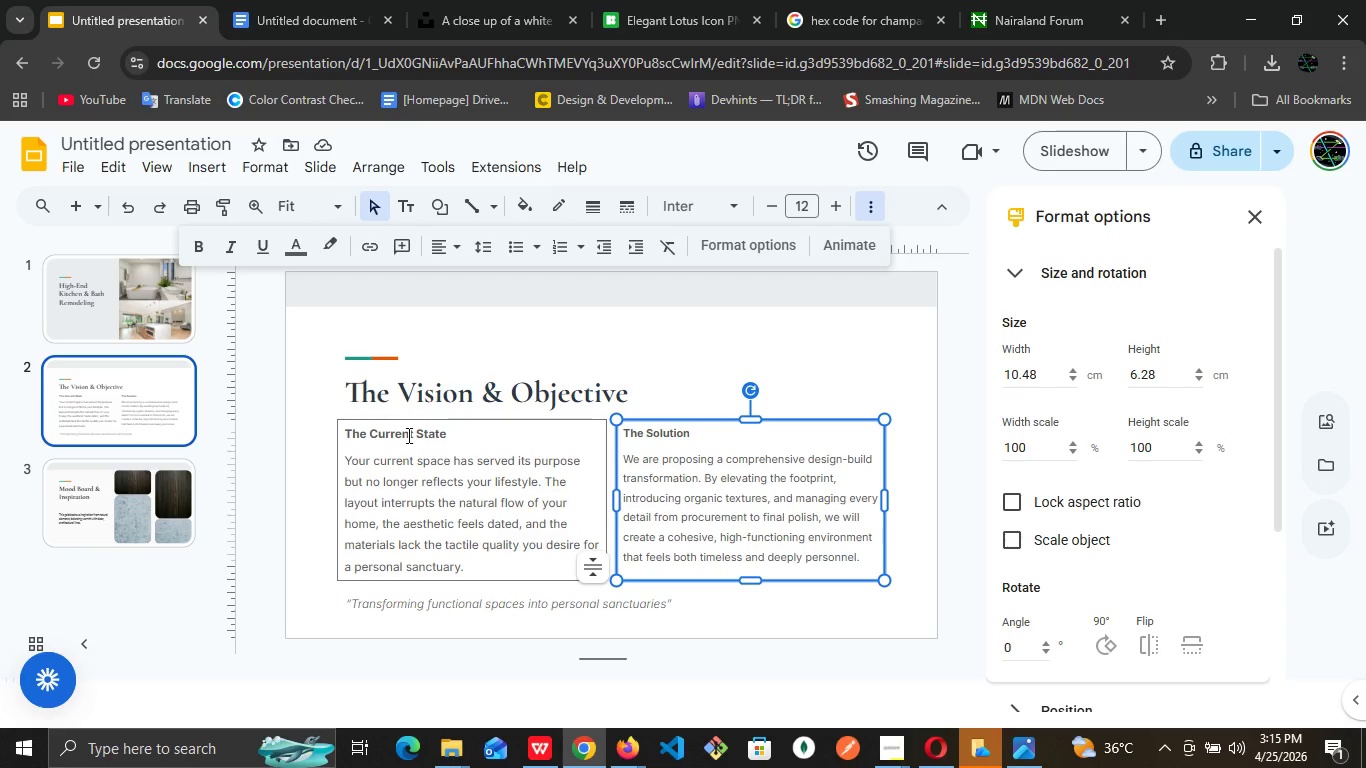 
triple_click([407, 435])
 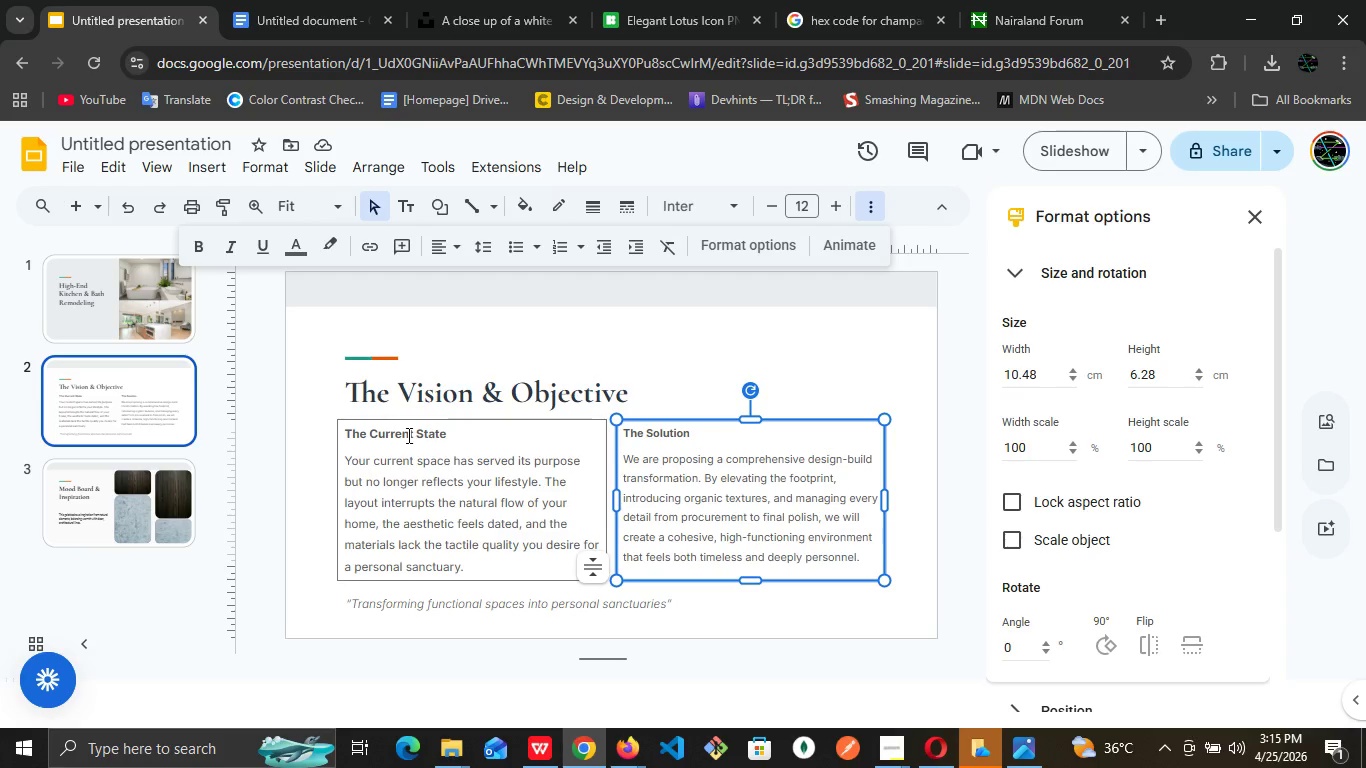 
triple_click([407, 435])
 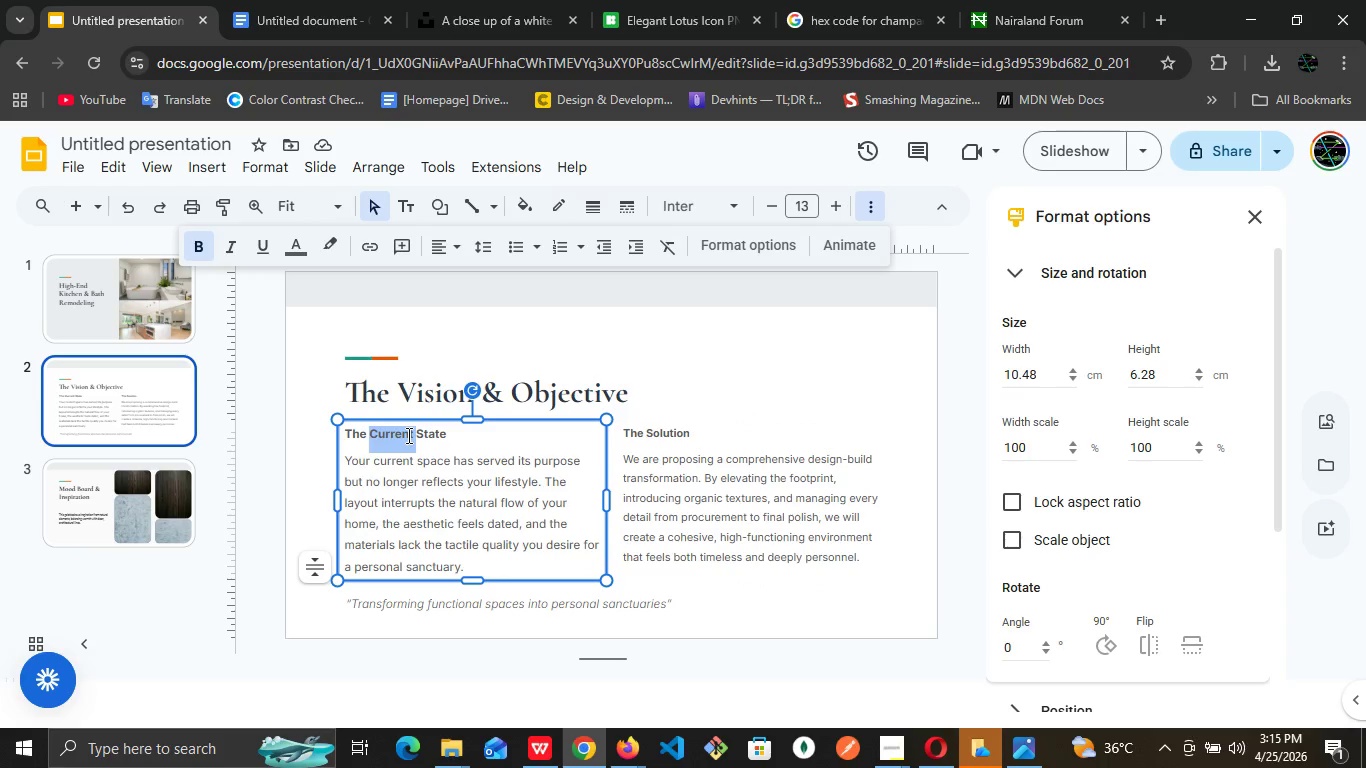 
left_click([407, 435])
 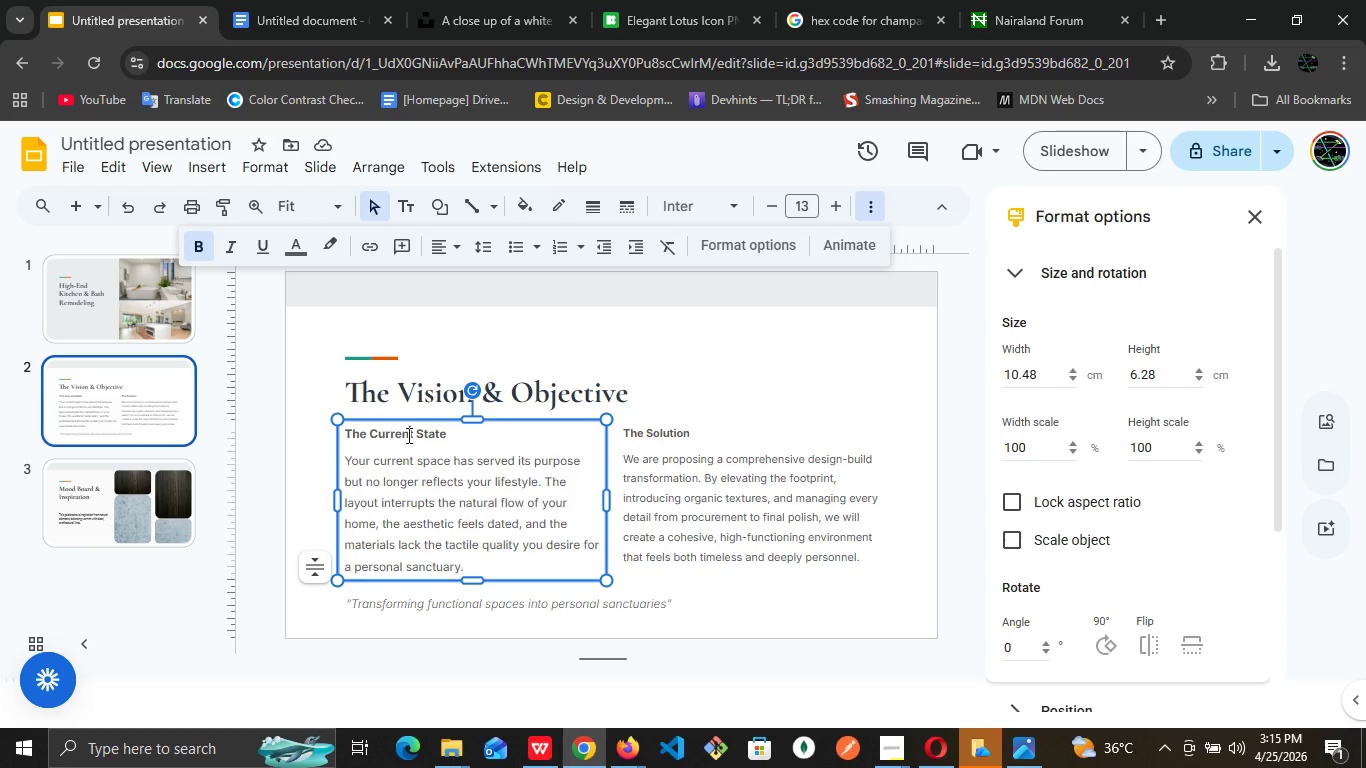 
double_click([407, 435])
 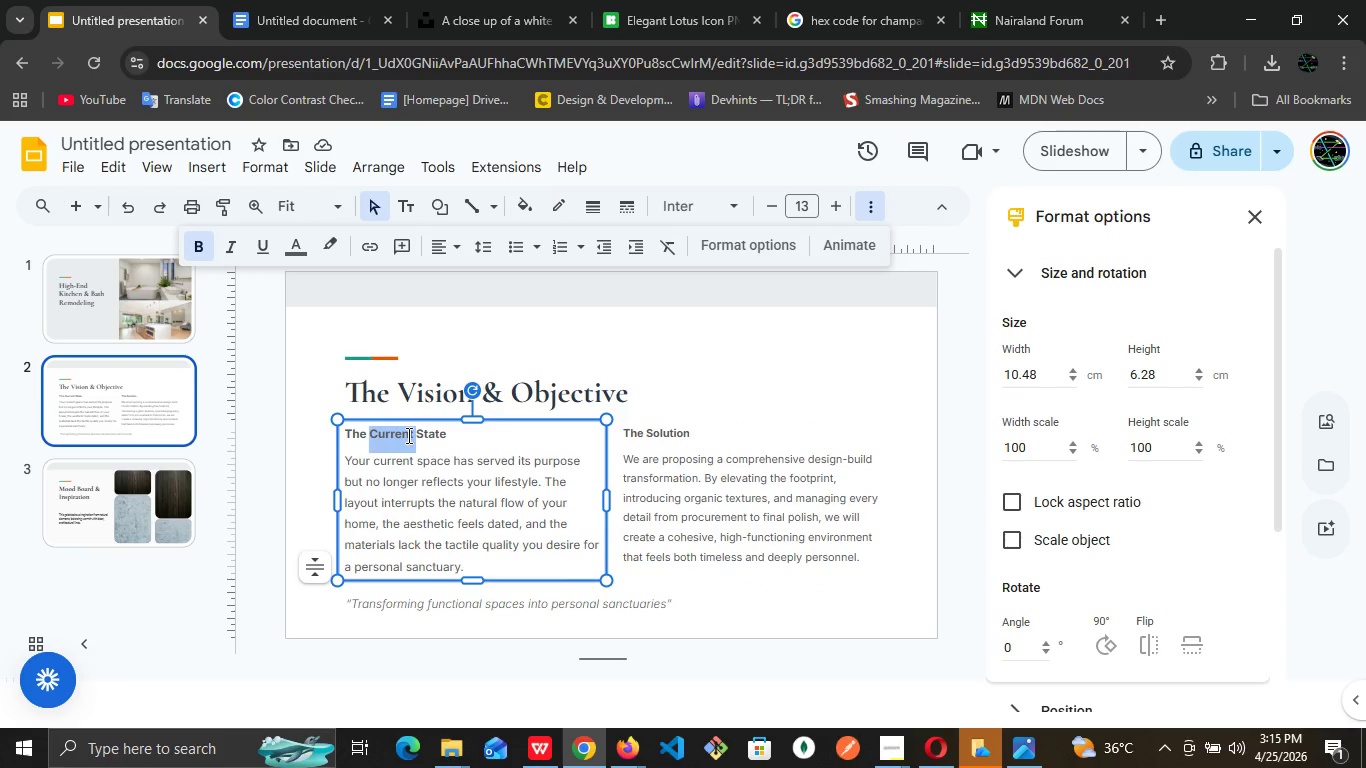 
triple_click([407, 435])
 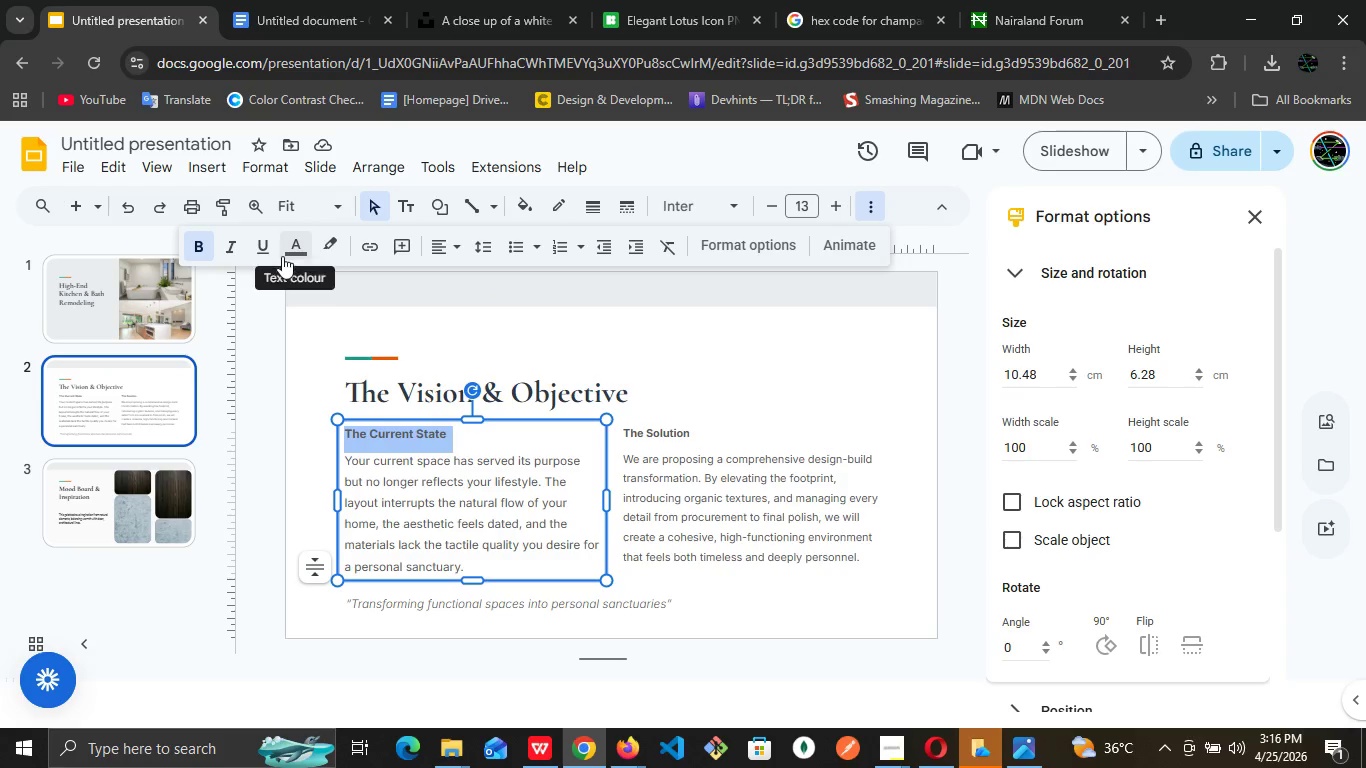 
wait(5.41)
 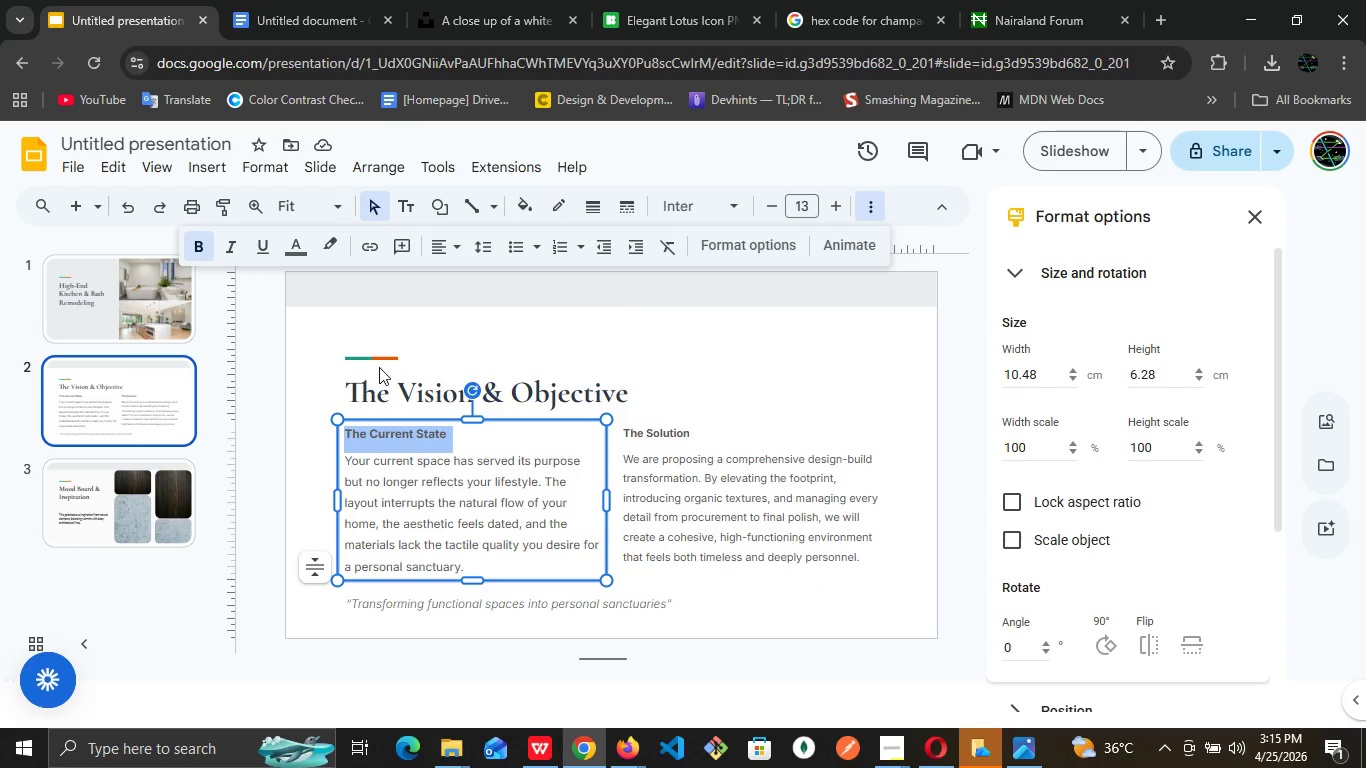 
left_click([289, 250])
 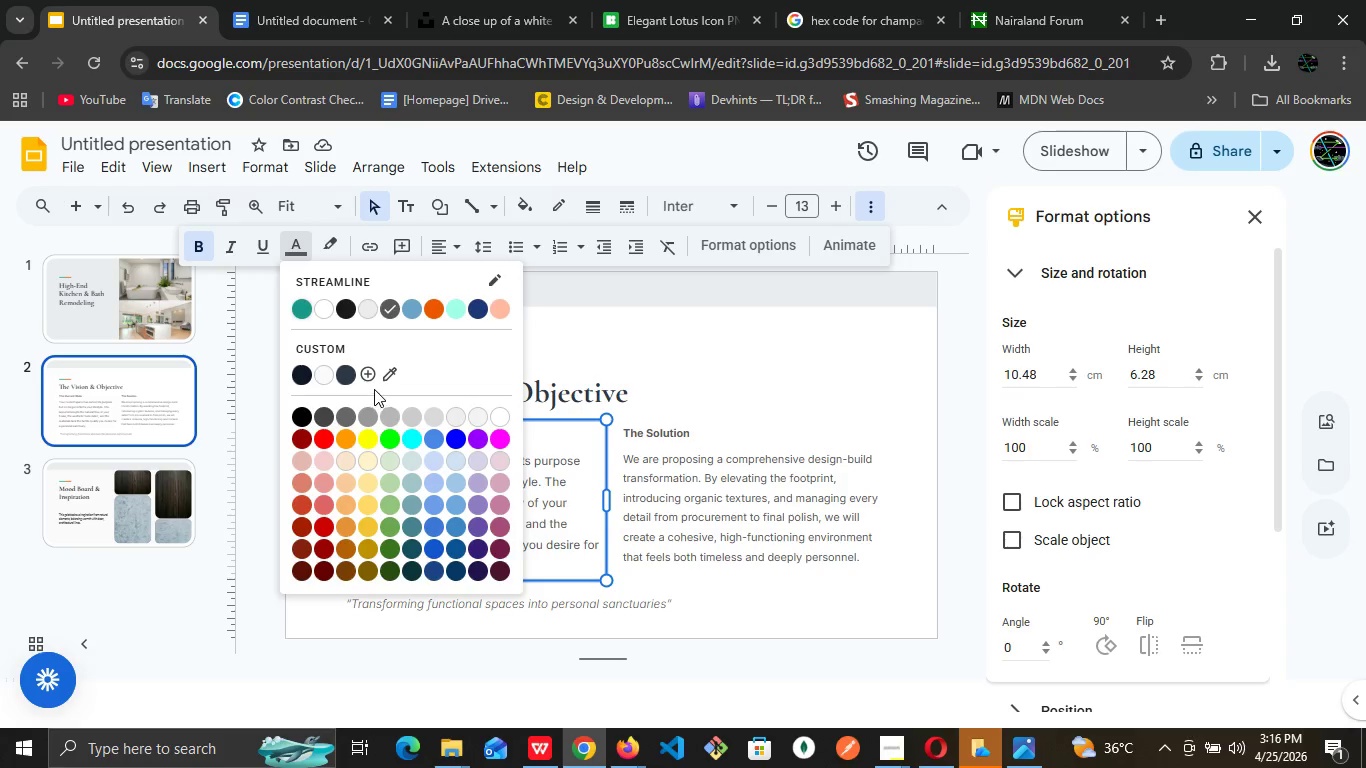 
left_click([366, 376])
 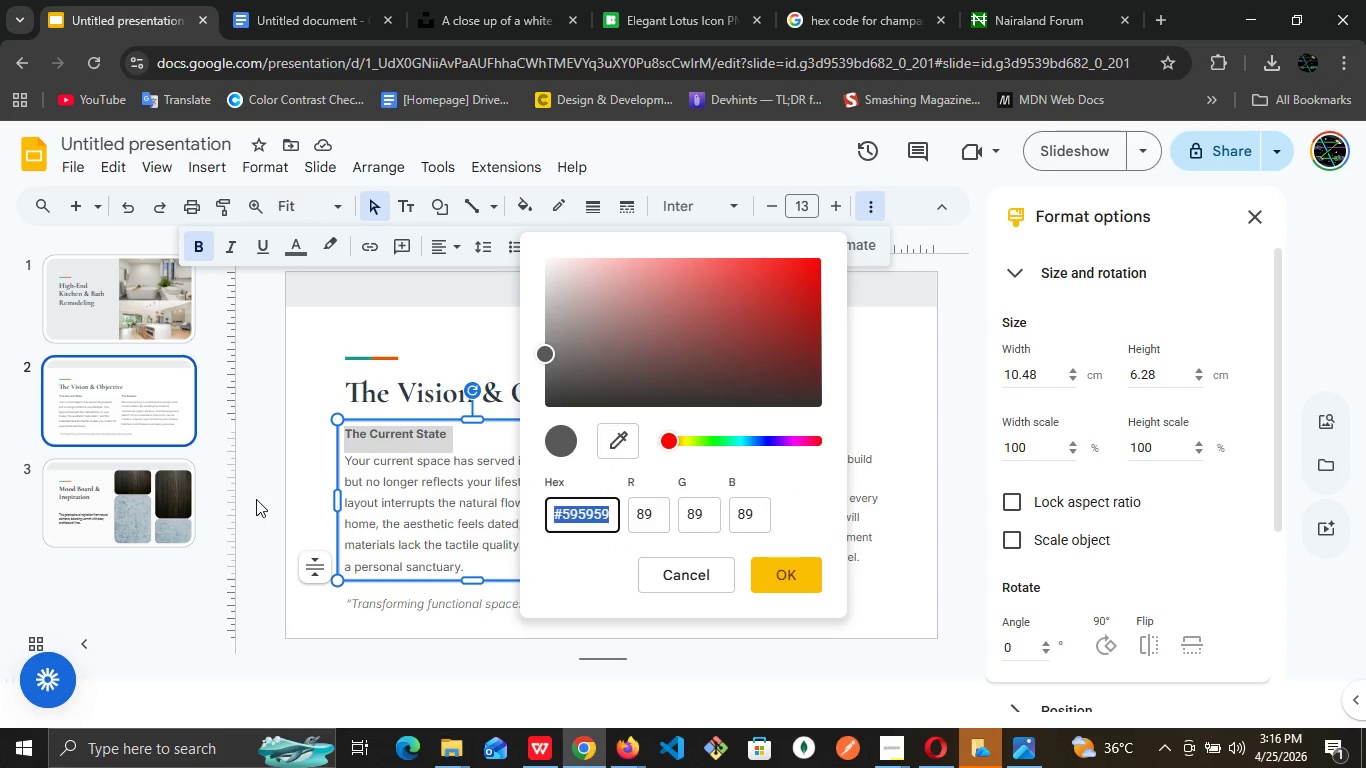 
key(Shift+3)
 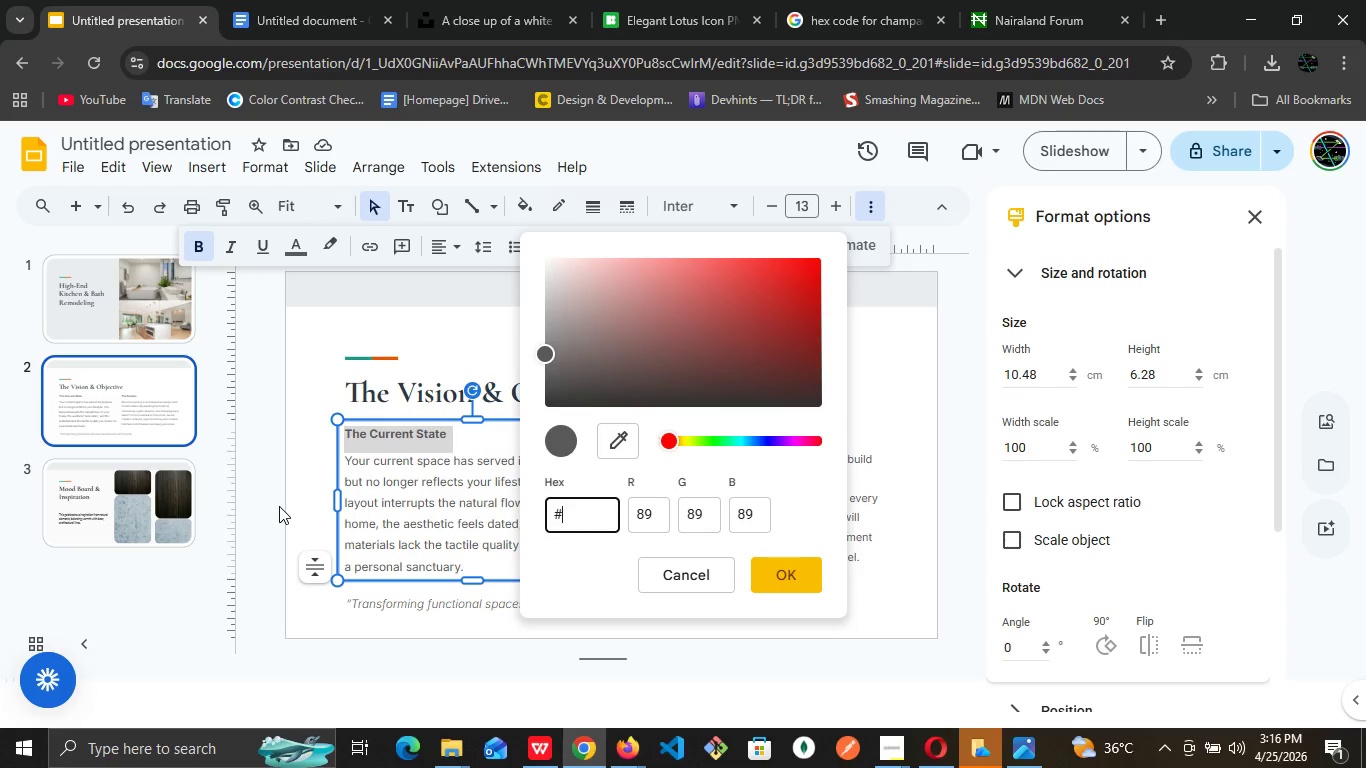 
wait(5.59)
 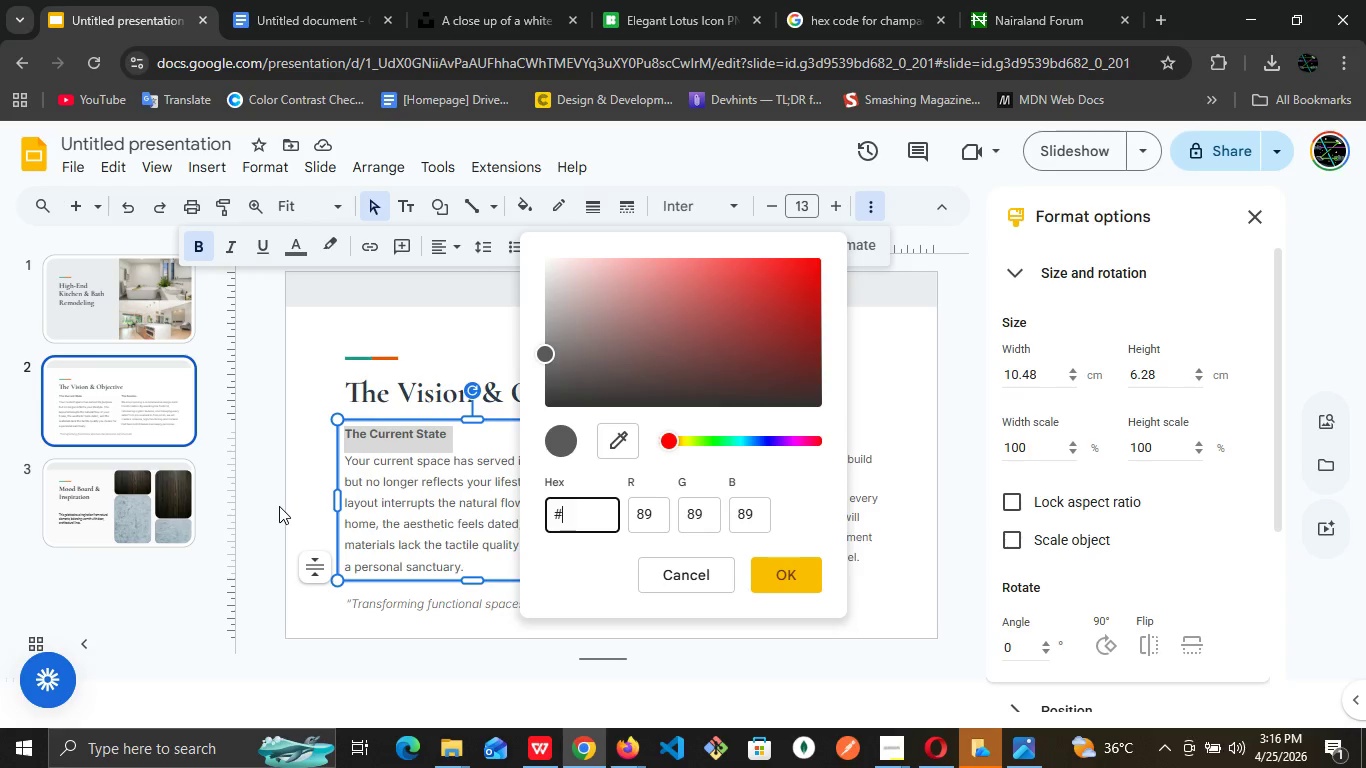 
type(4a5568)
 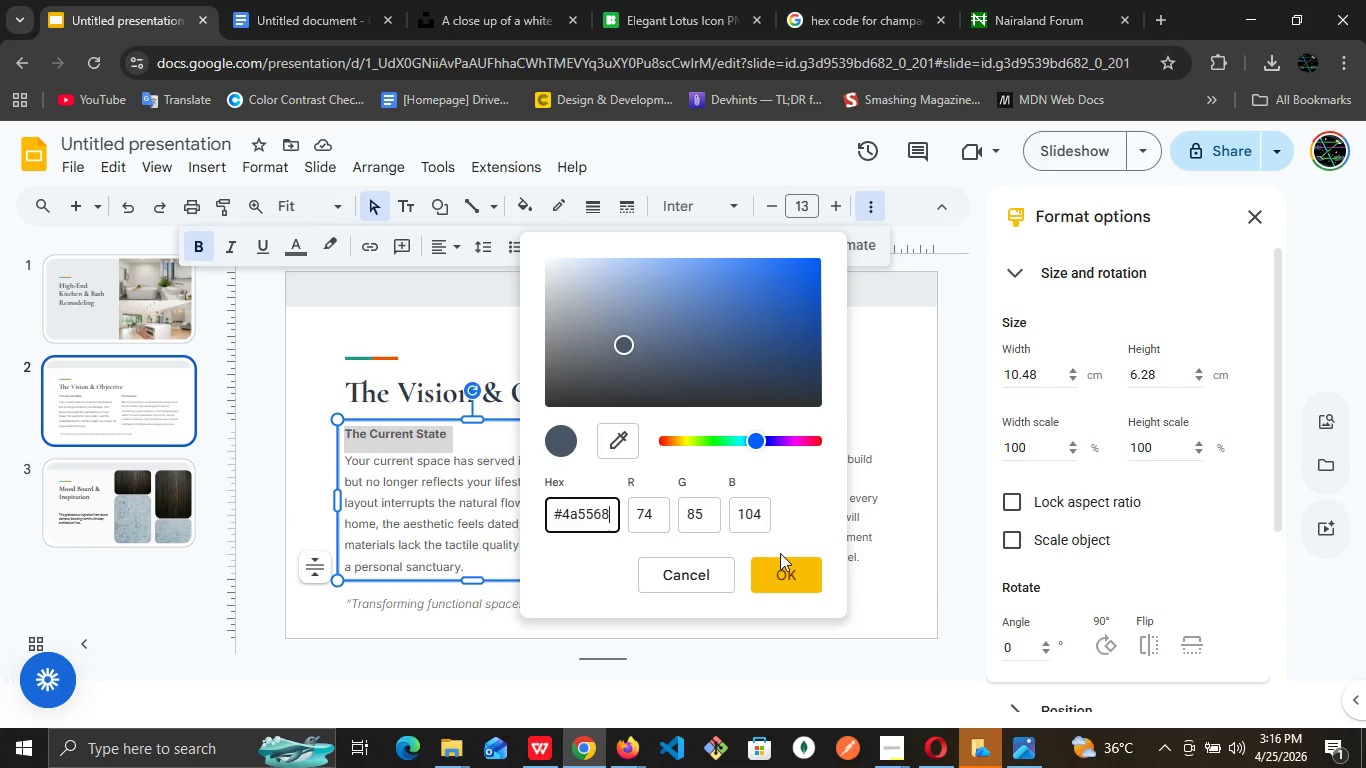 
left_click([787, 560])
 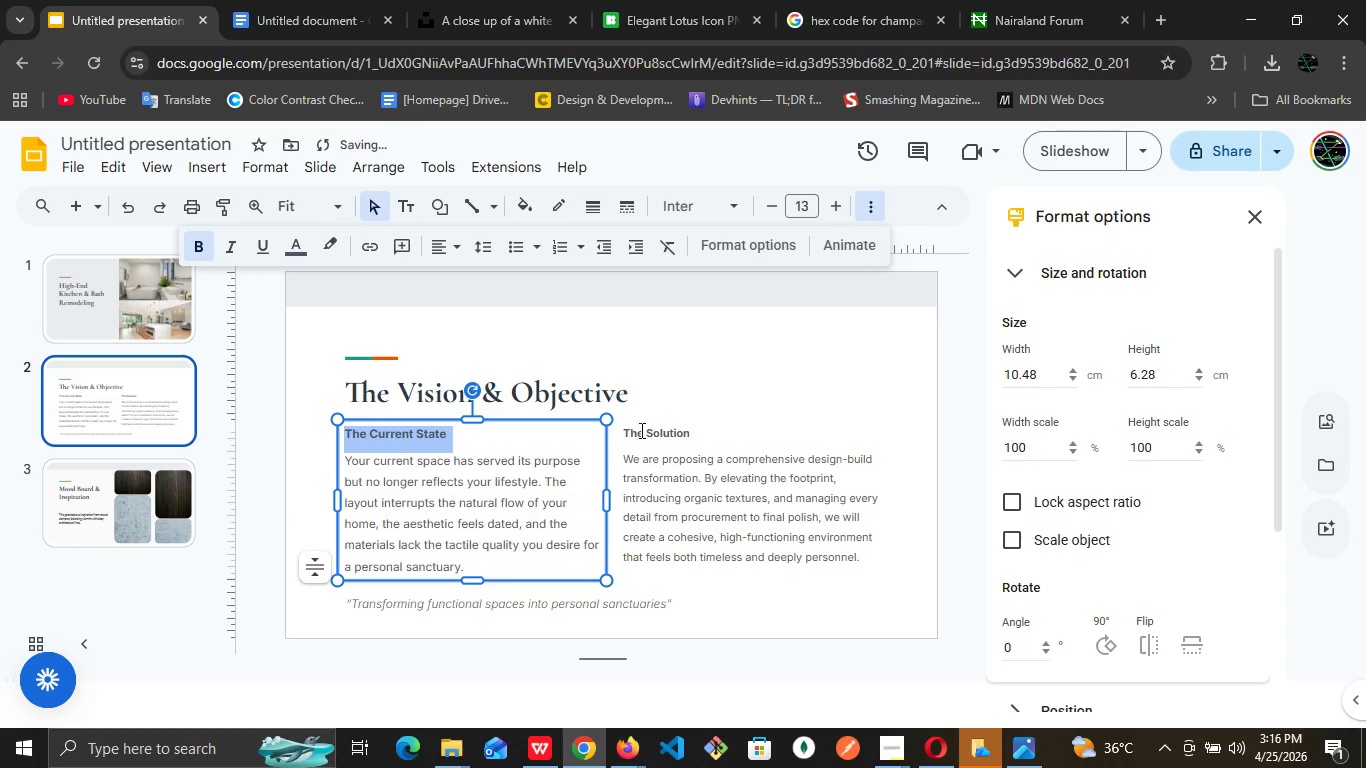 
double_click([654, 430])
 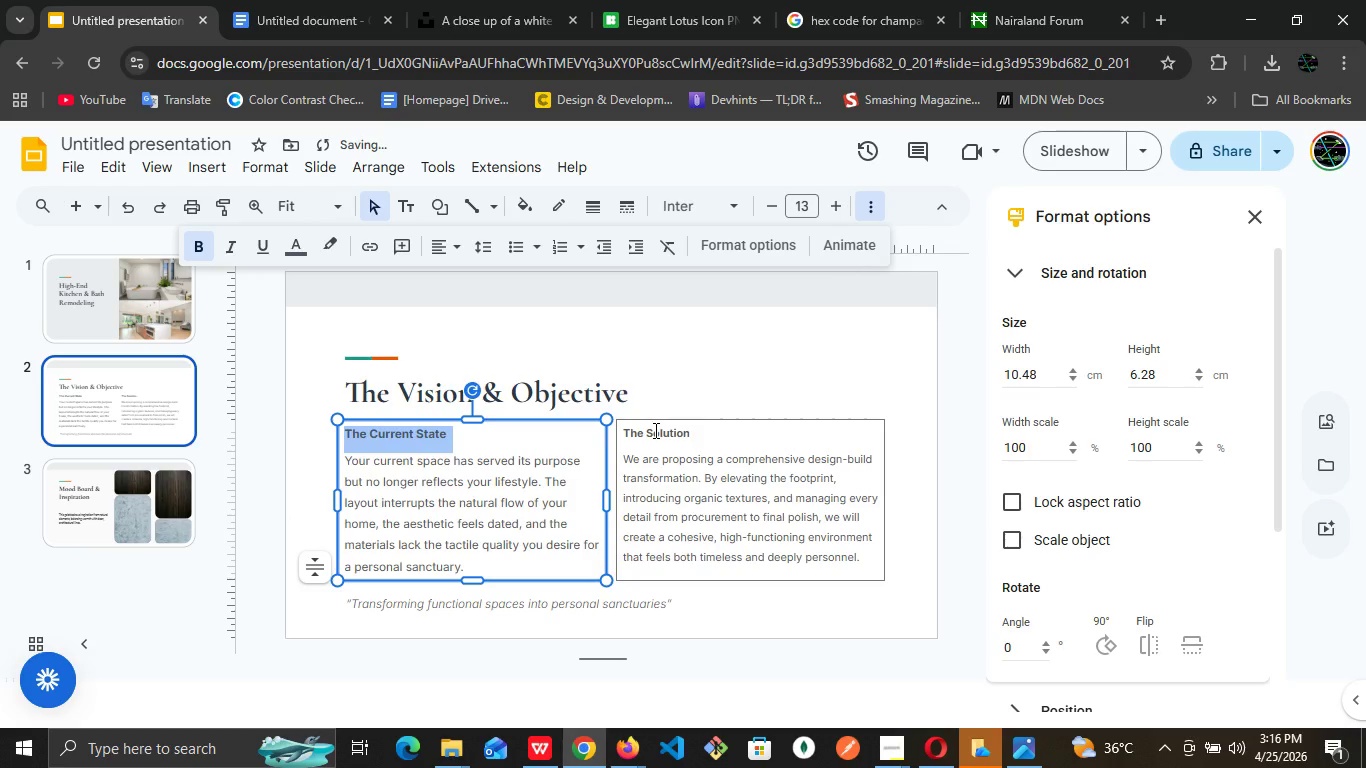 
triple_click([654, 430])
 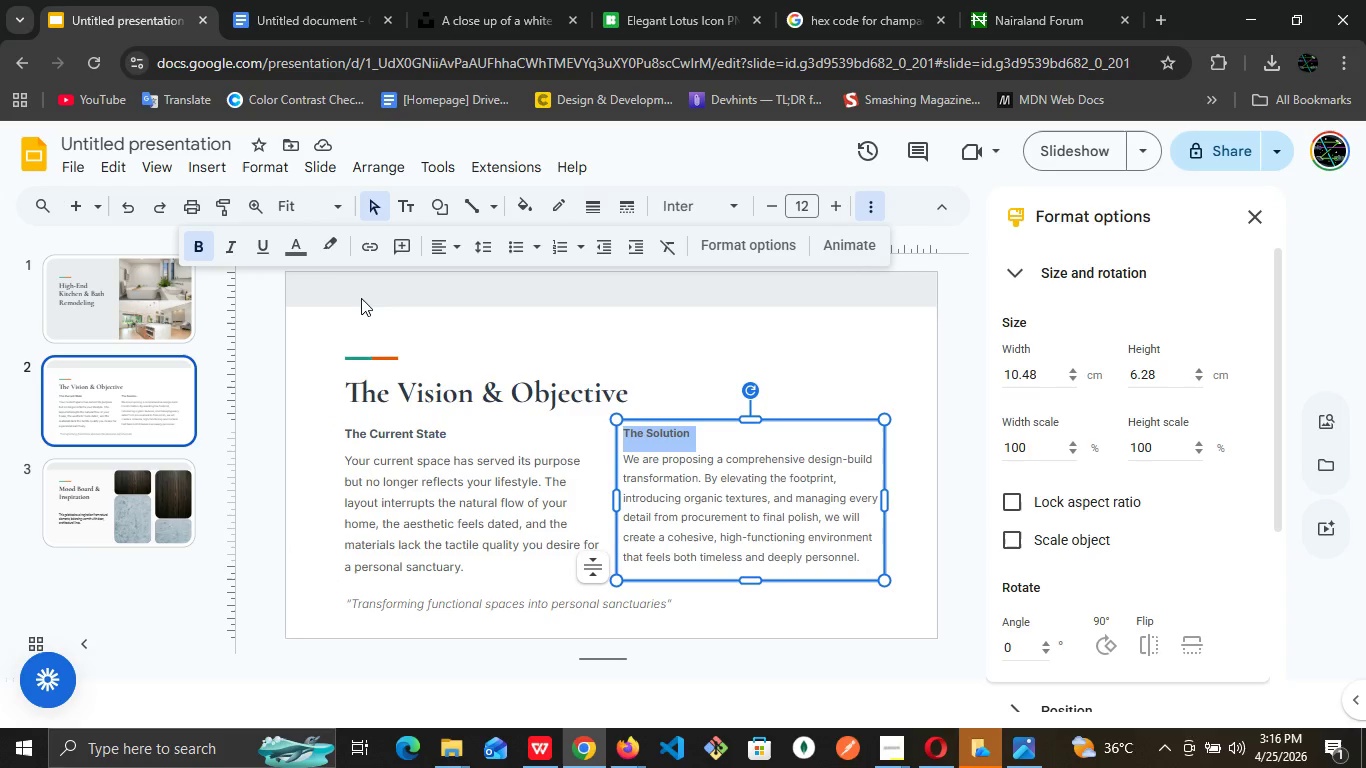 
left_click([302, 254])
 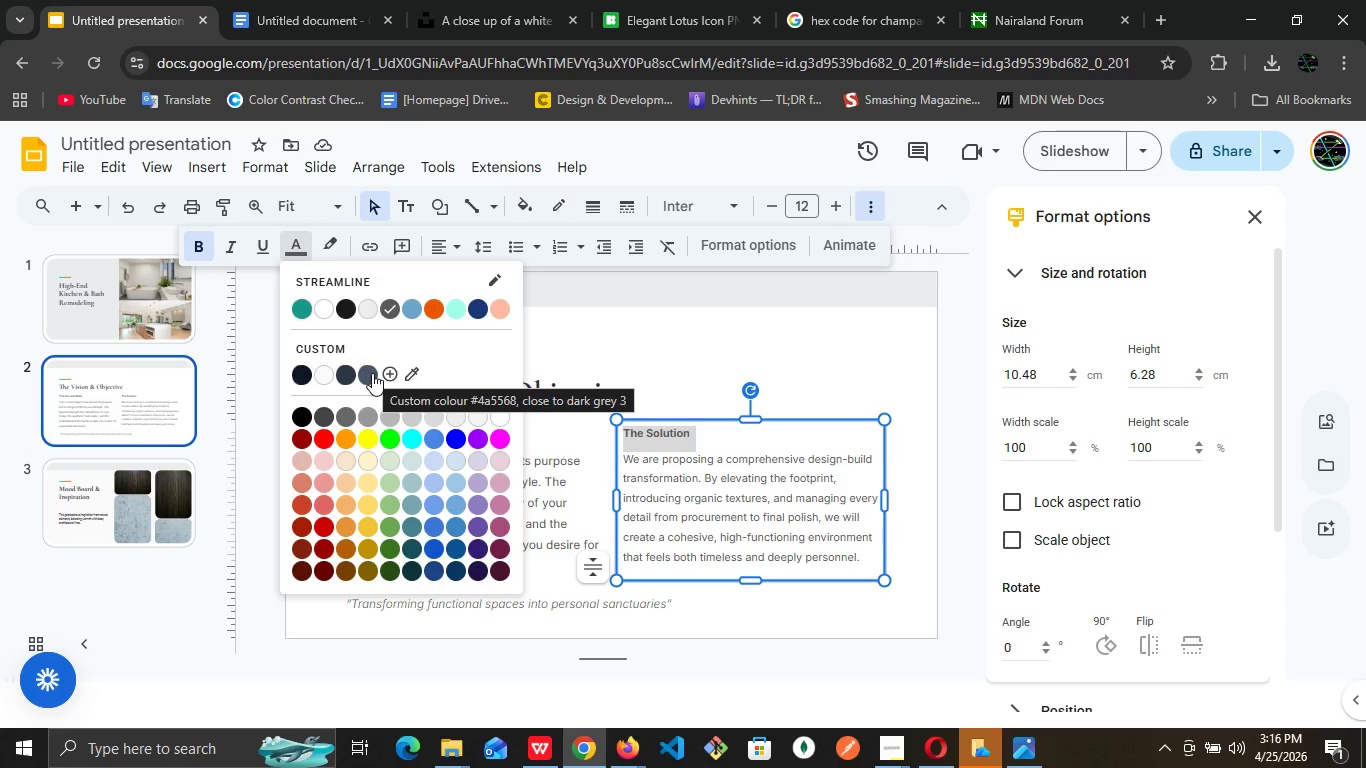 
left_click([372, 373])
 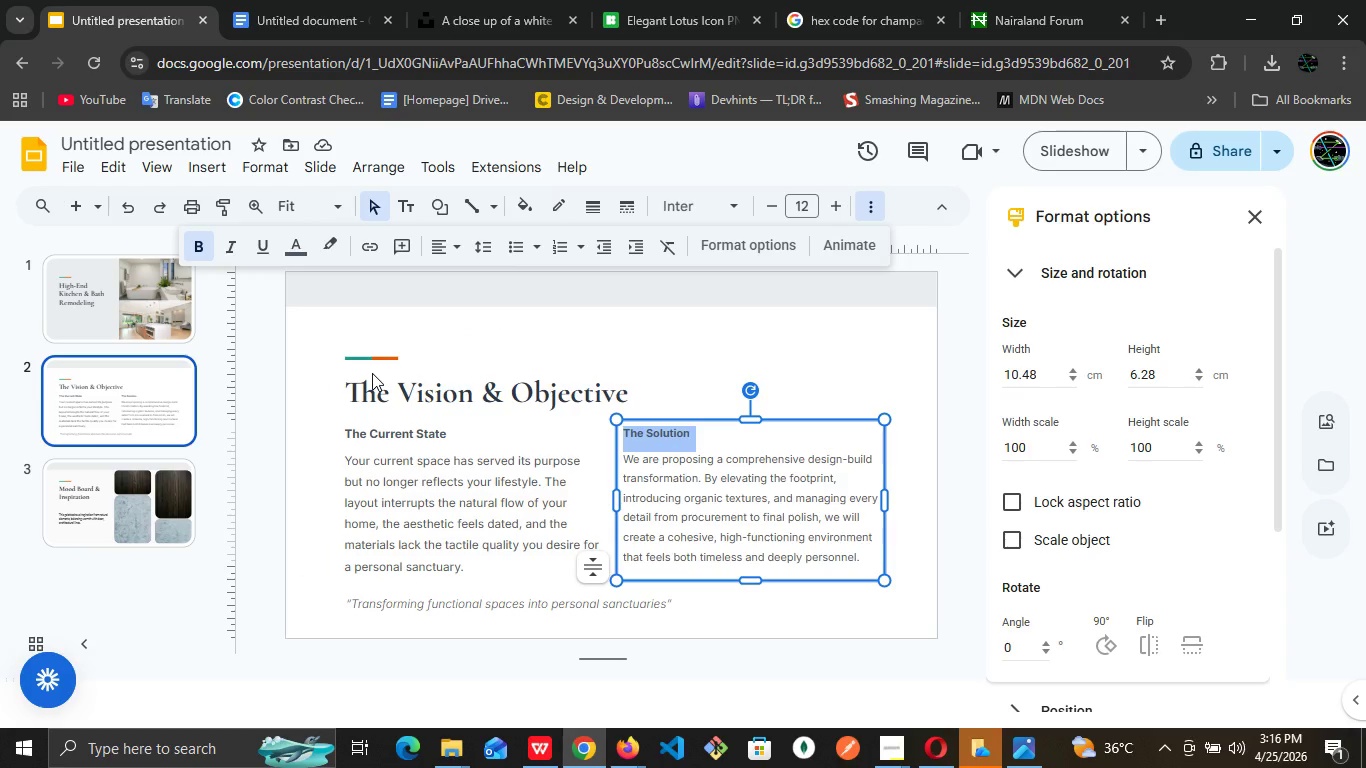 
wait(17.36)
 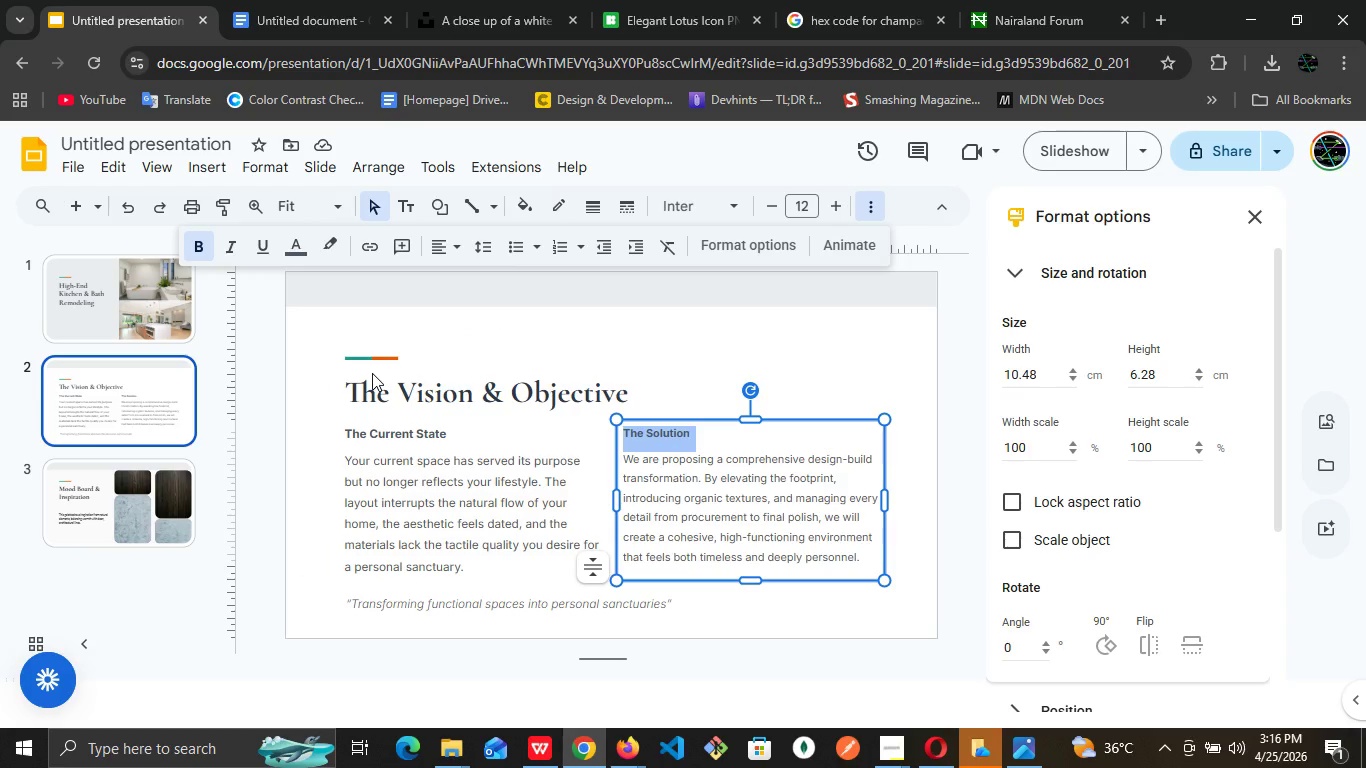 
left_click([138, 497])
 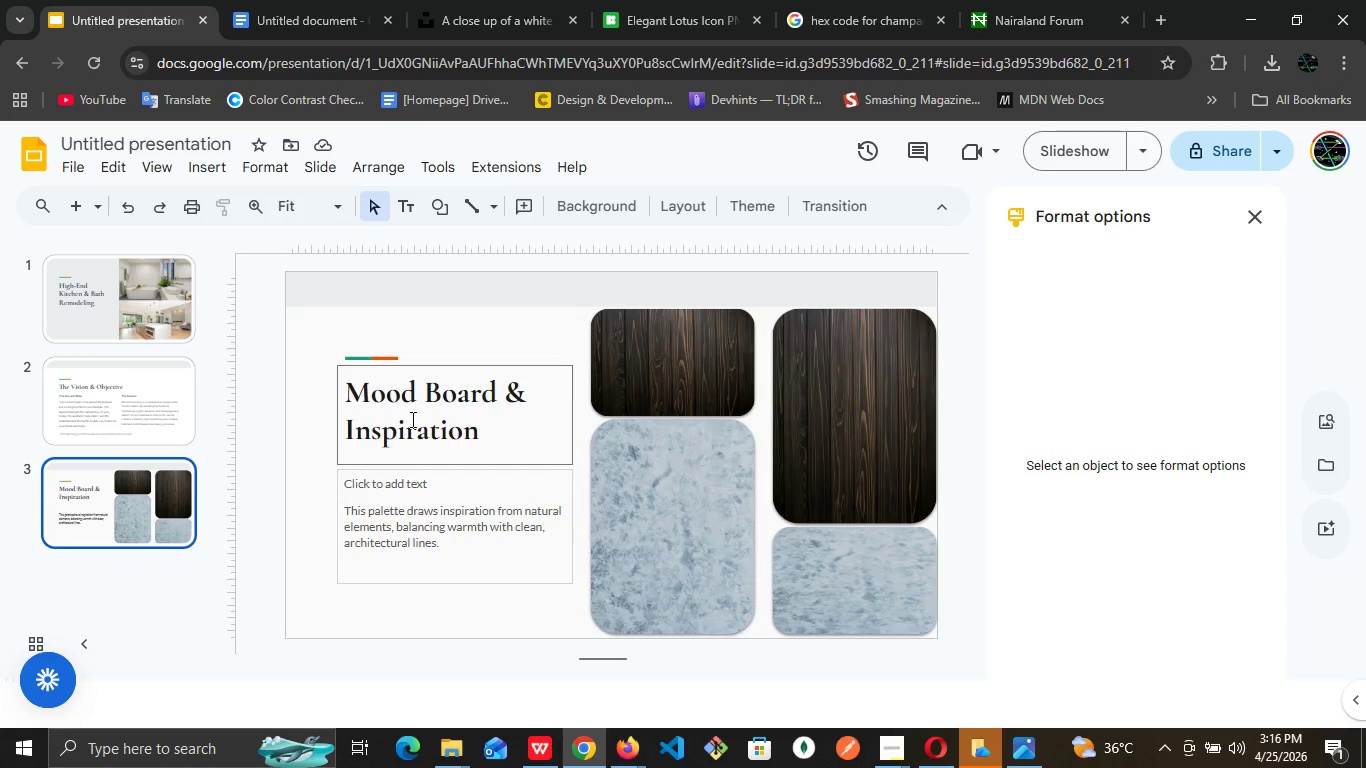 
left_click([155, 507])
 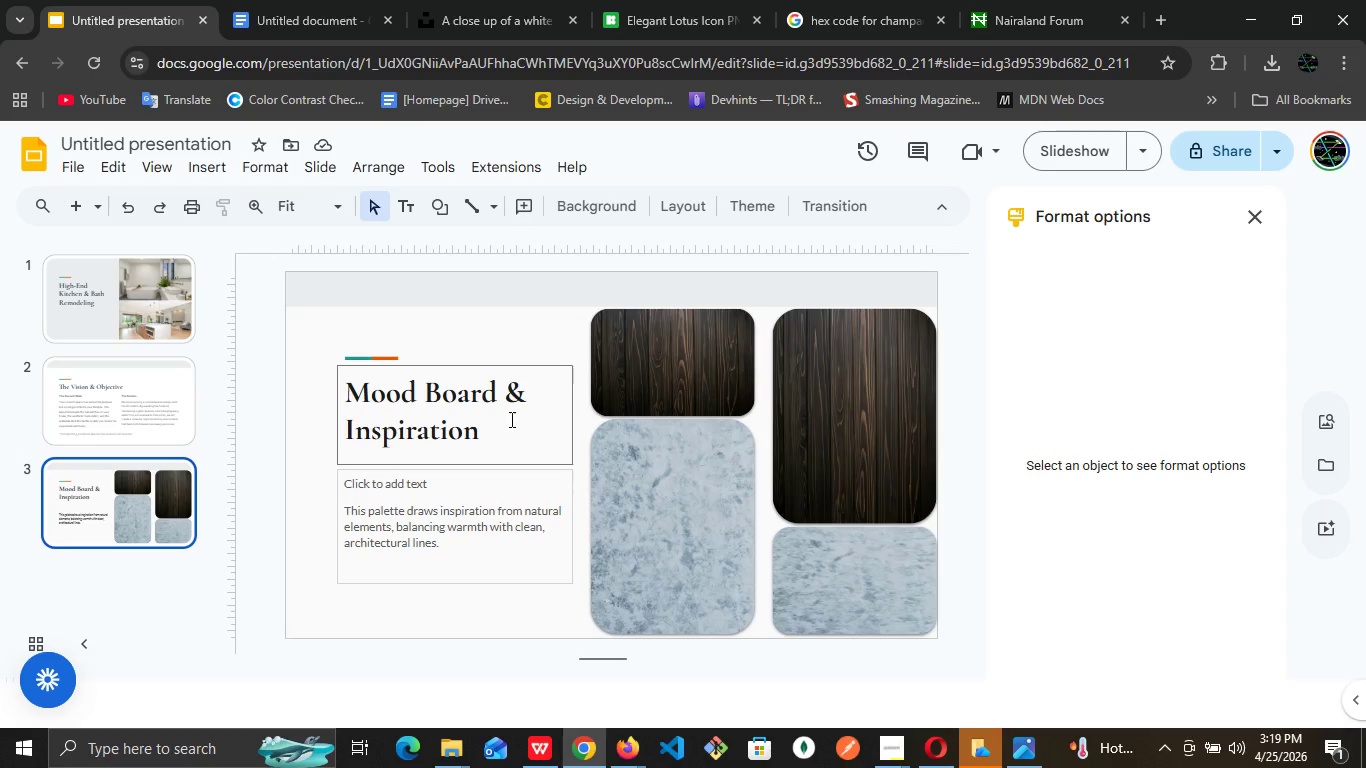 
wait(131.58)
 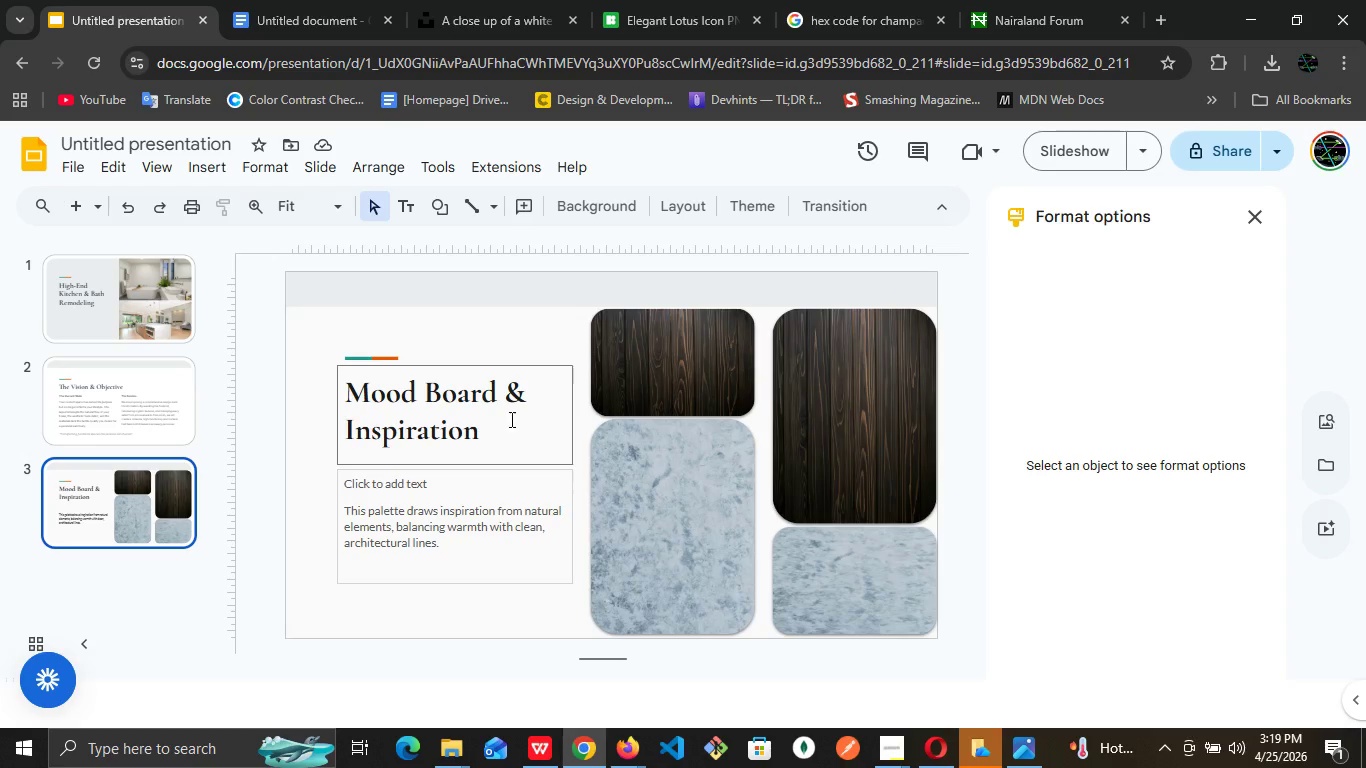 
left_click([488, 495])
 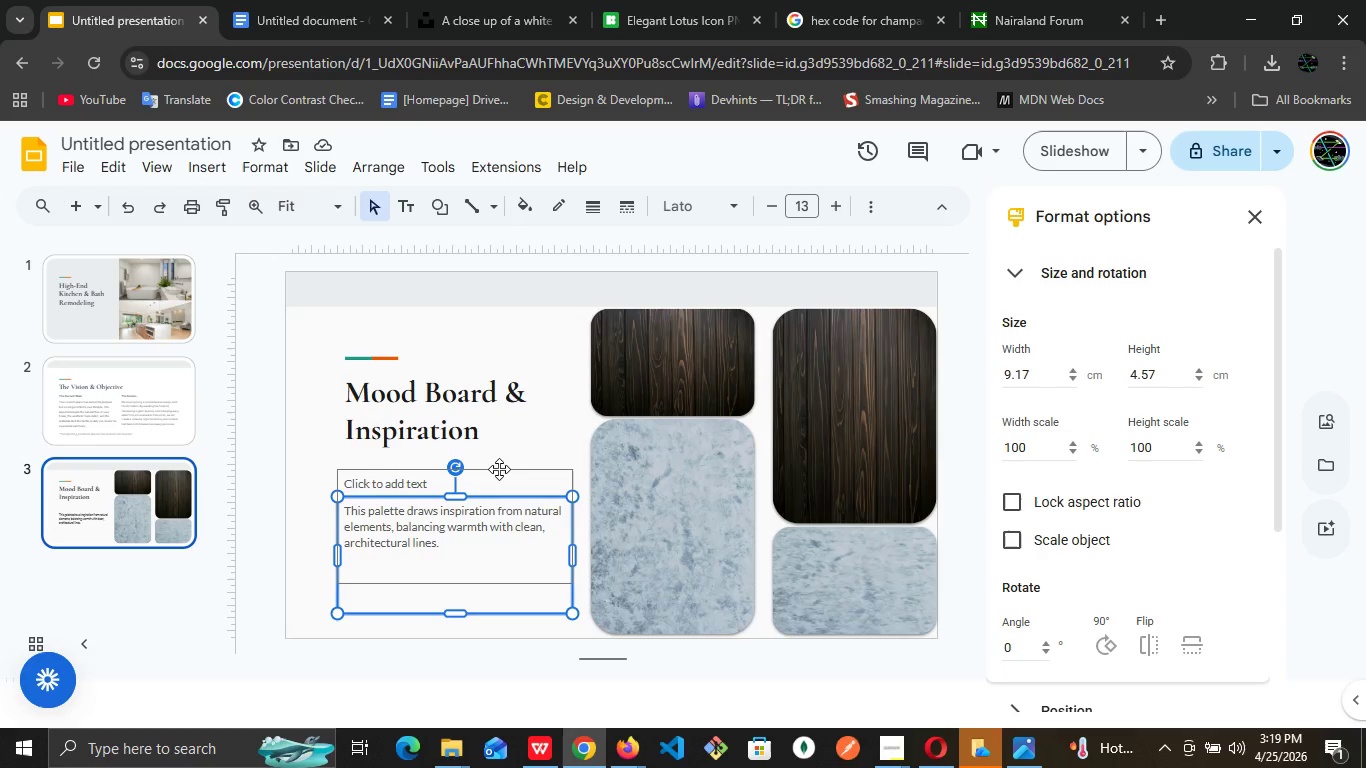 
left_click([499, 469])
 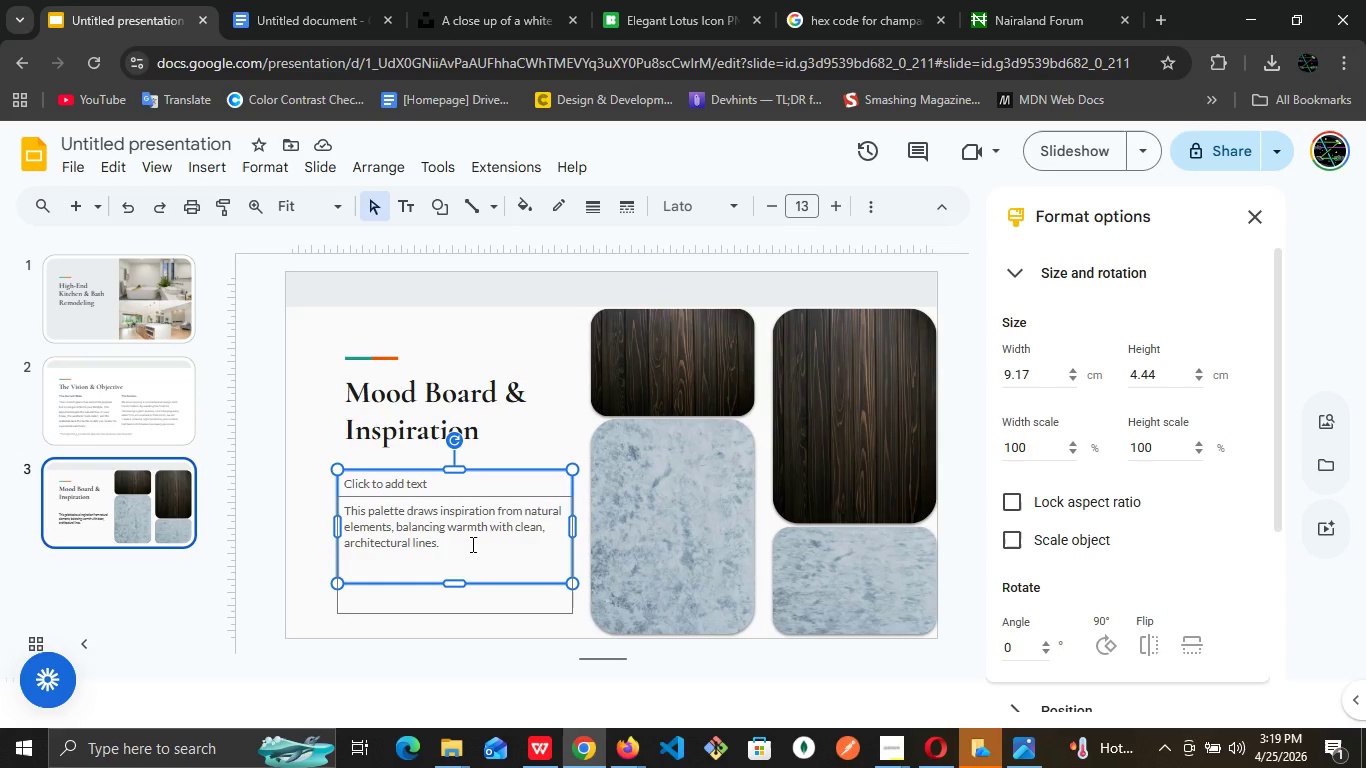 
left_click([471, 544])
 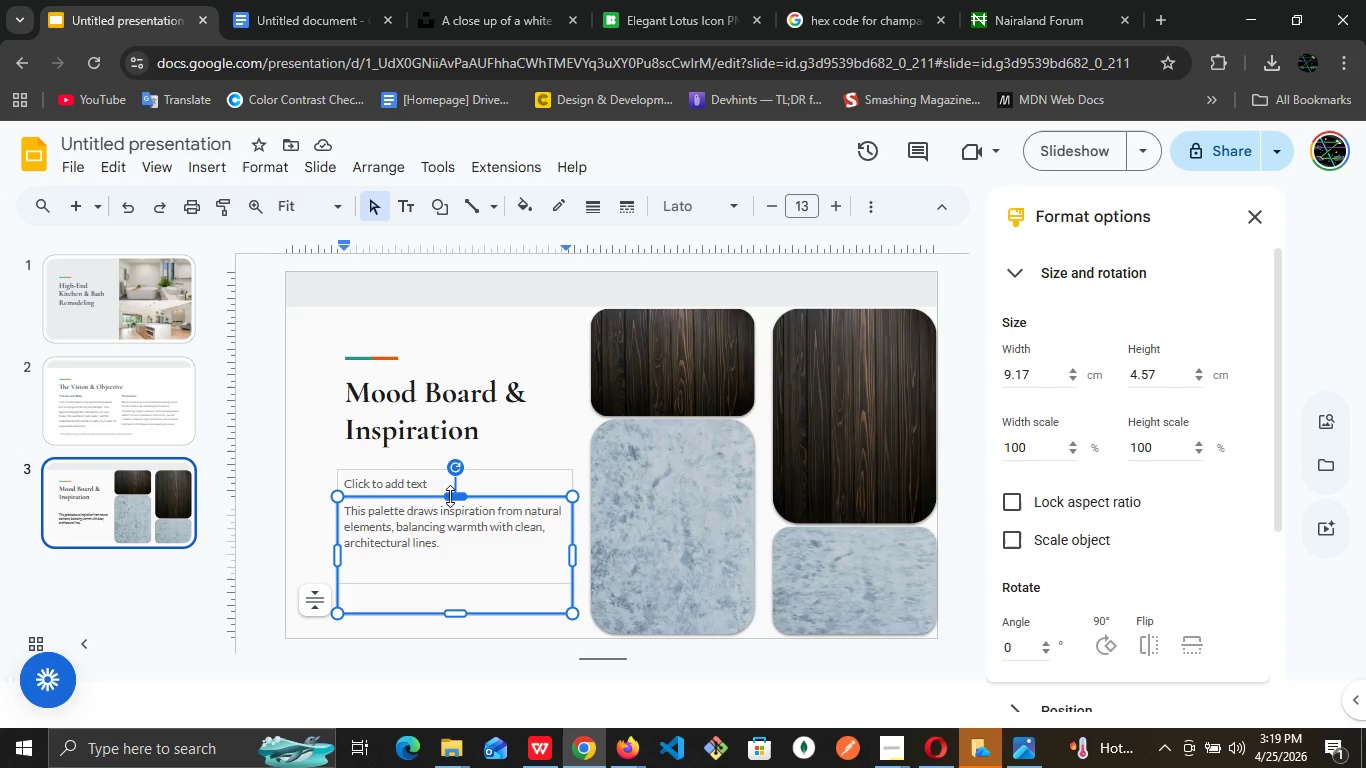 
key(Delete)
 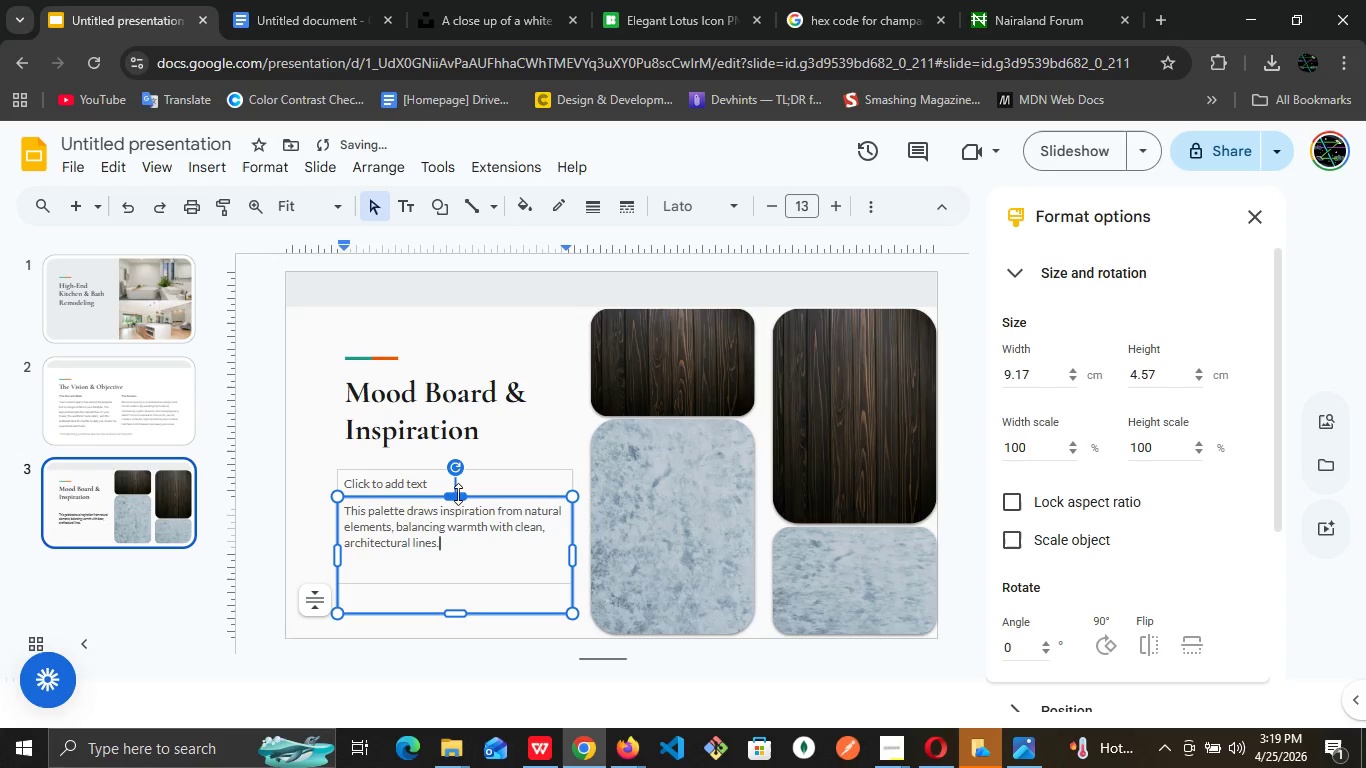 
wait(5.81)
 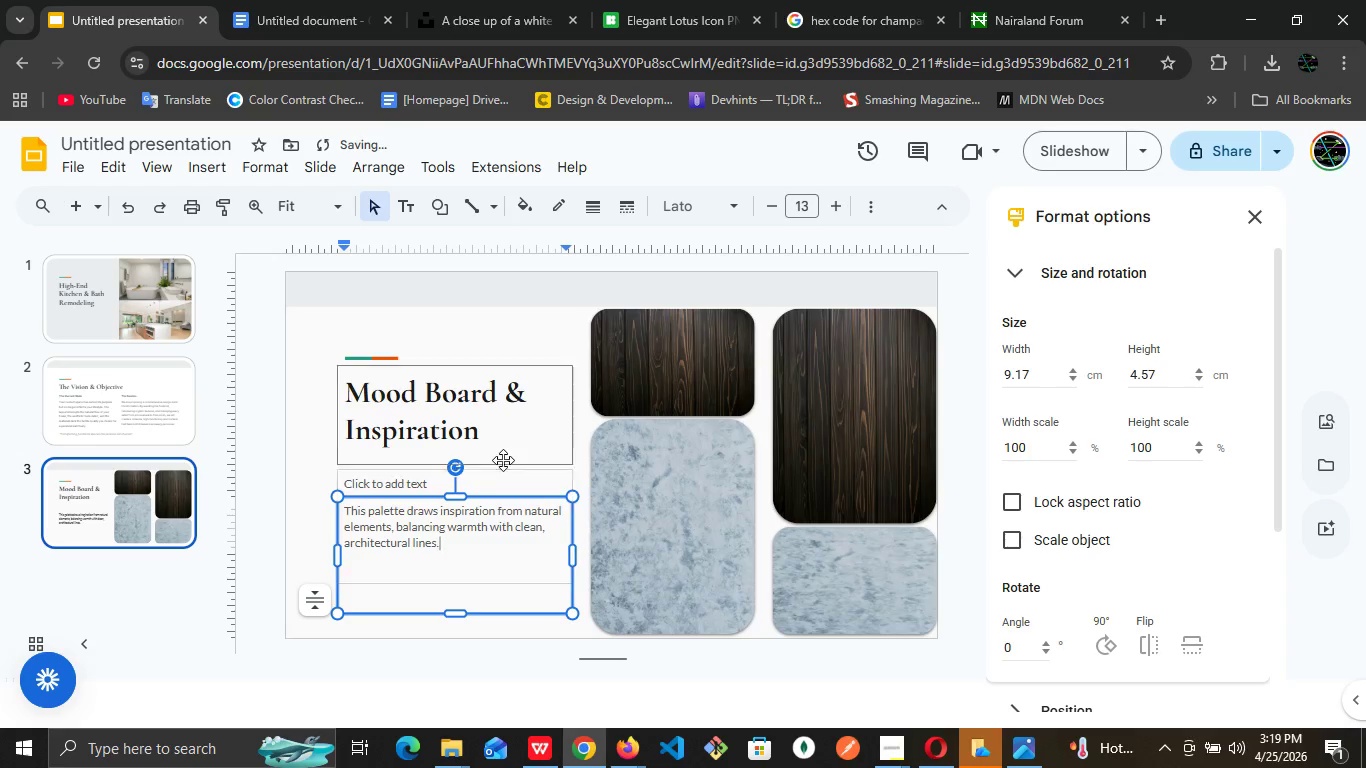 
left_click([460, 495])
 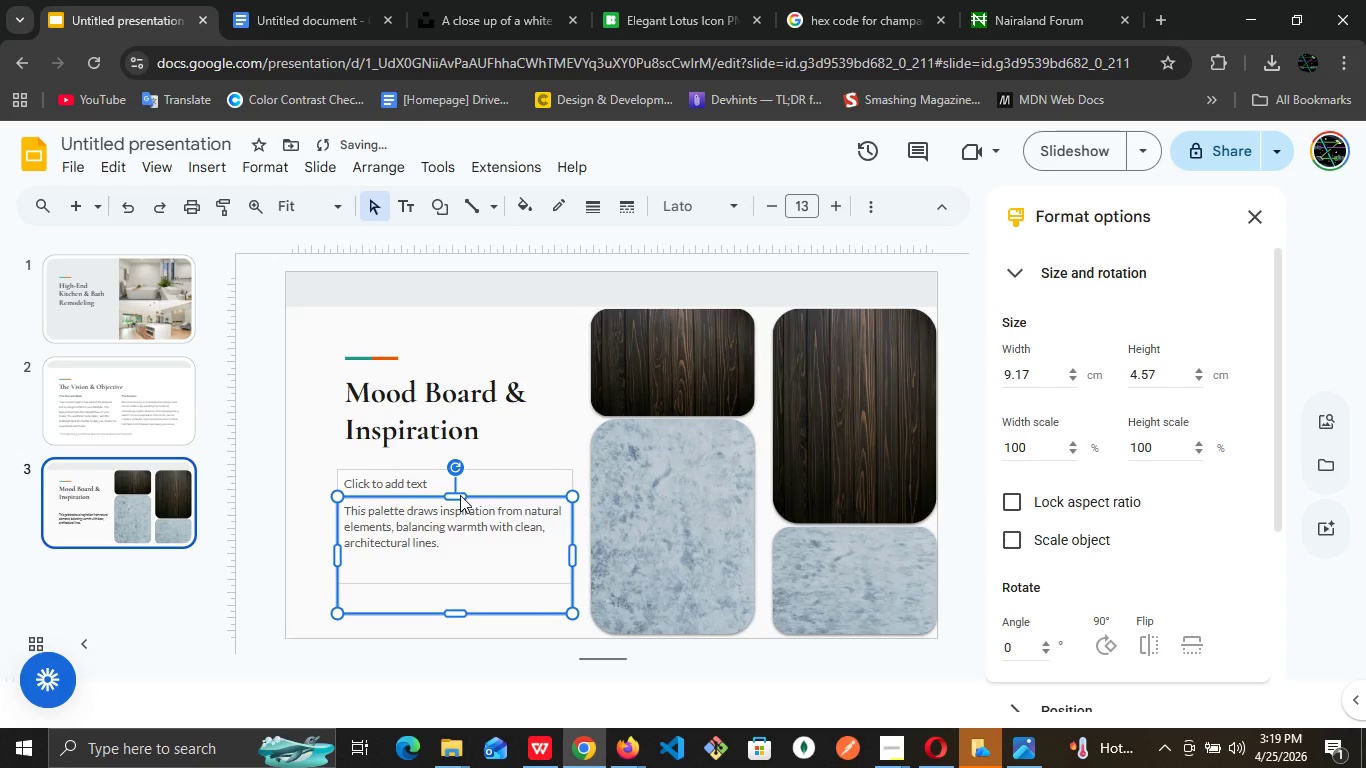 
key(Delete)
 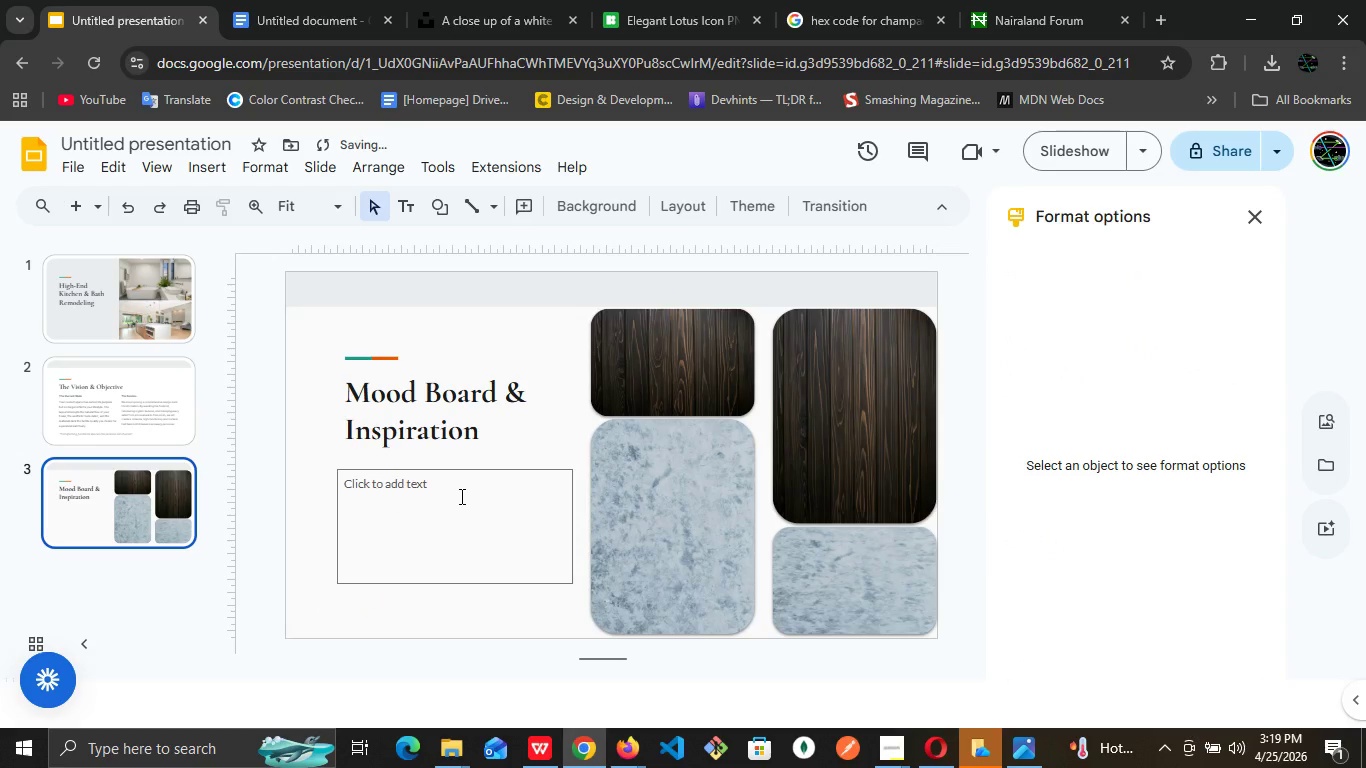 
key(Control+Z)
 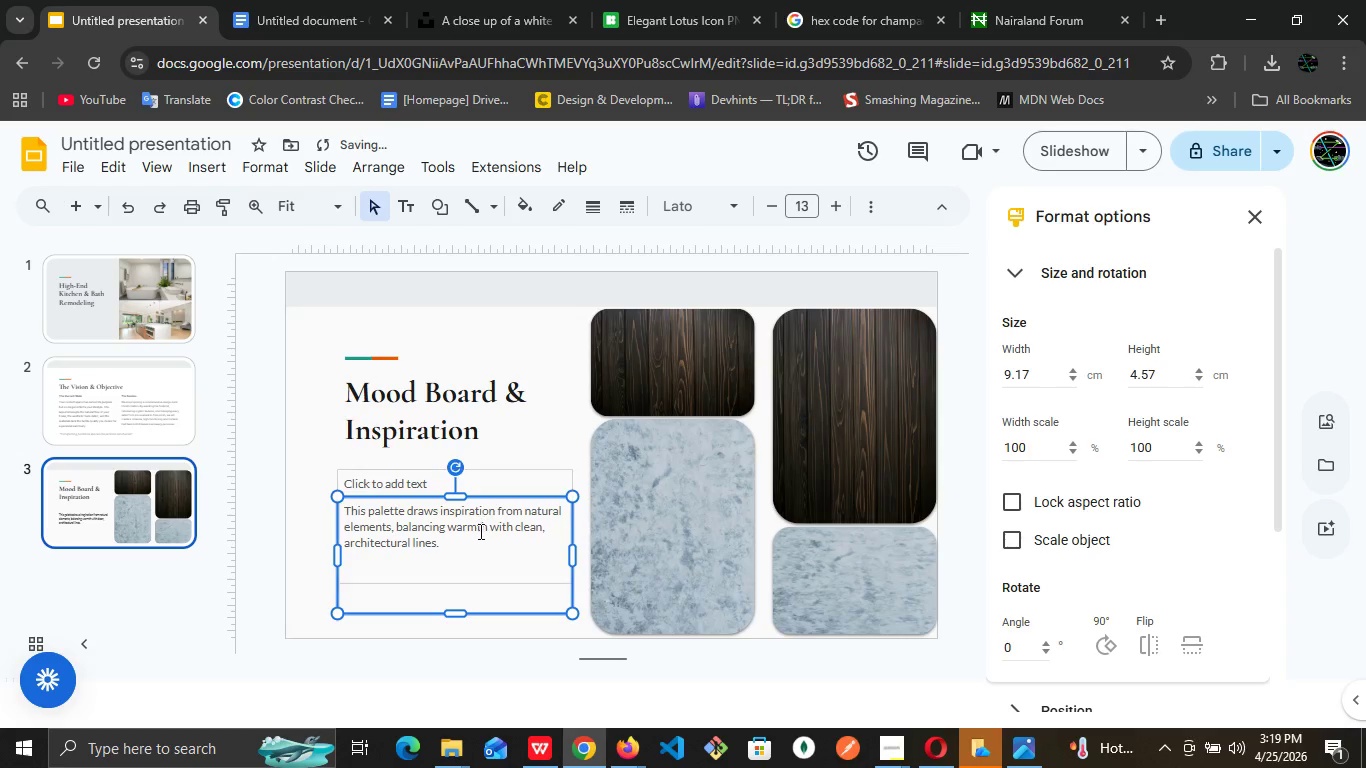 
double_click([479, 531])
 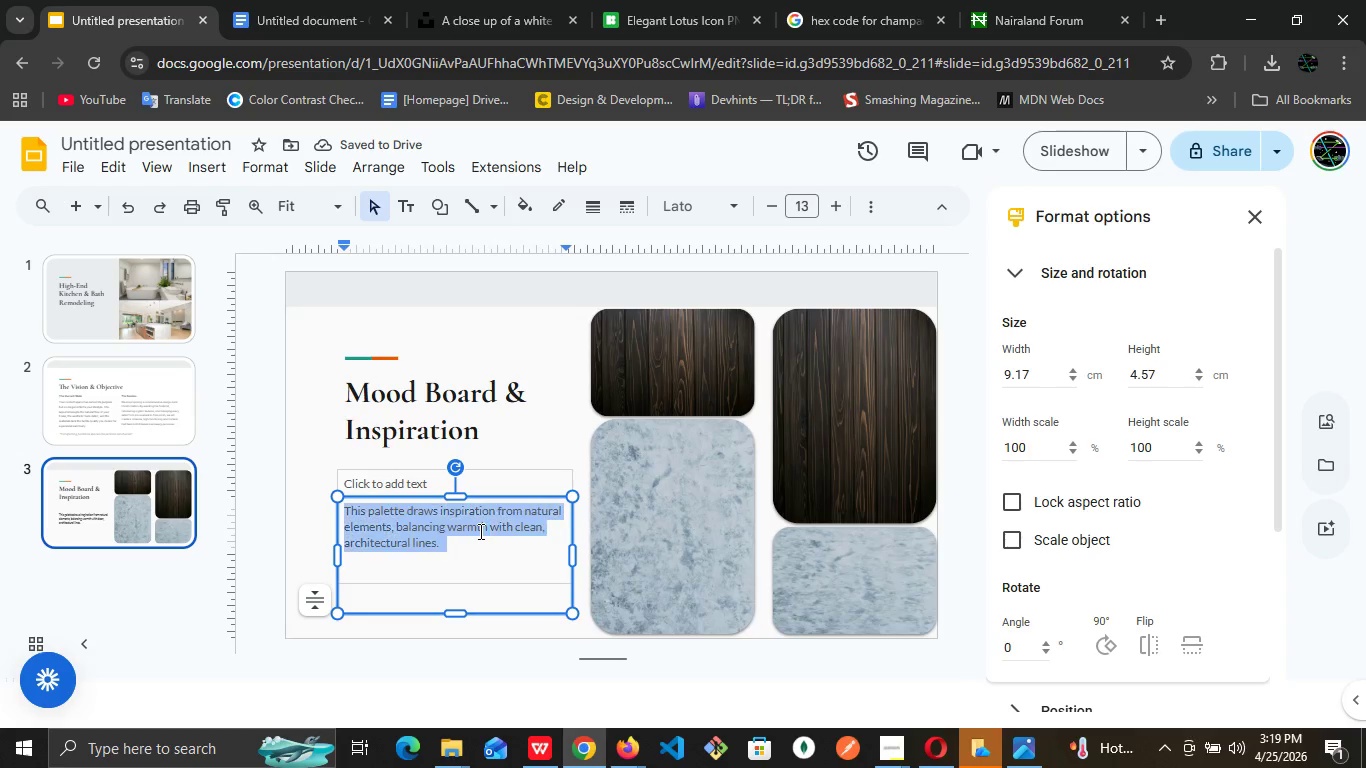 
triple_click([479, 531])
 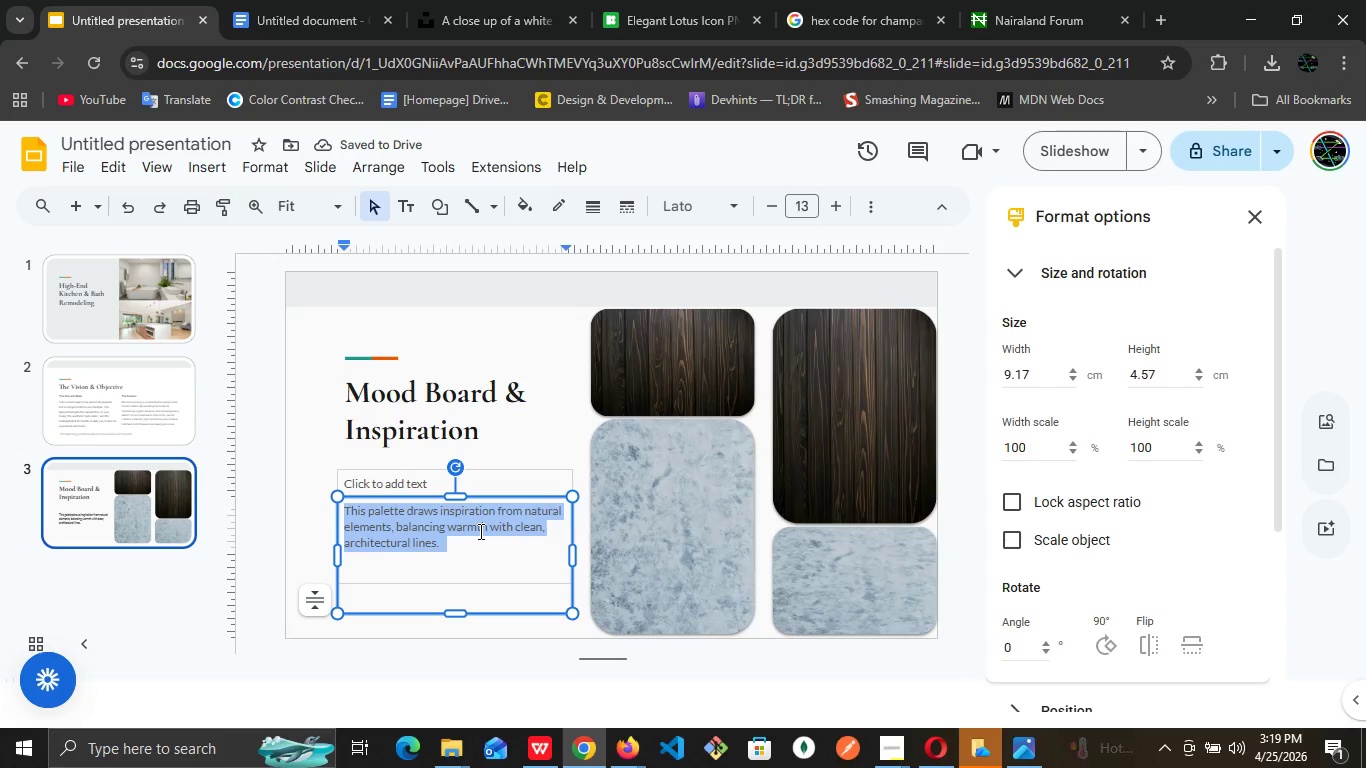 
key(Control+A)
 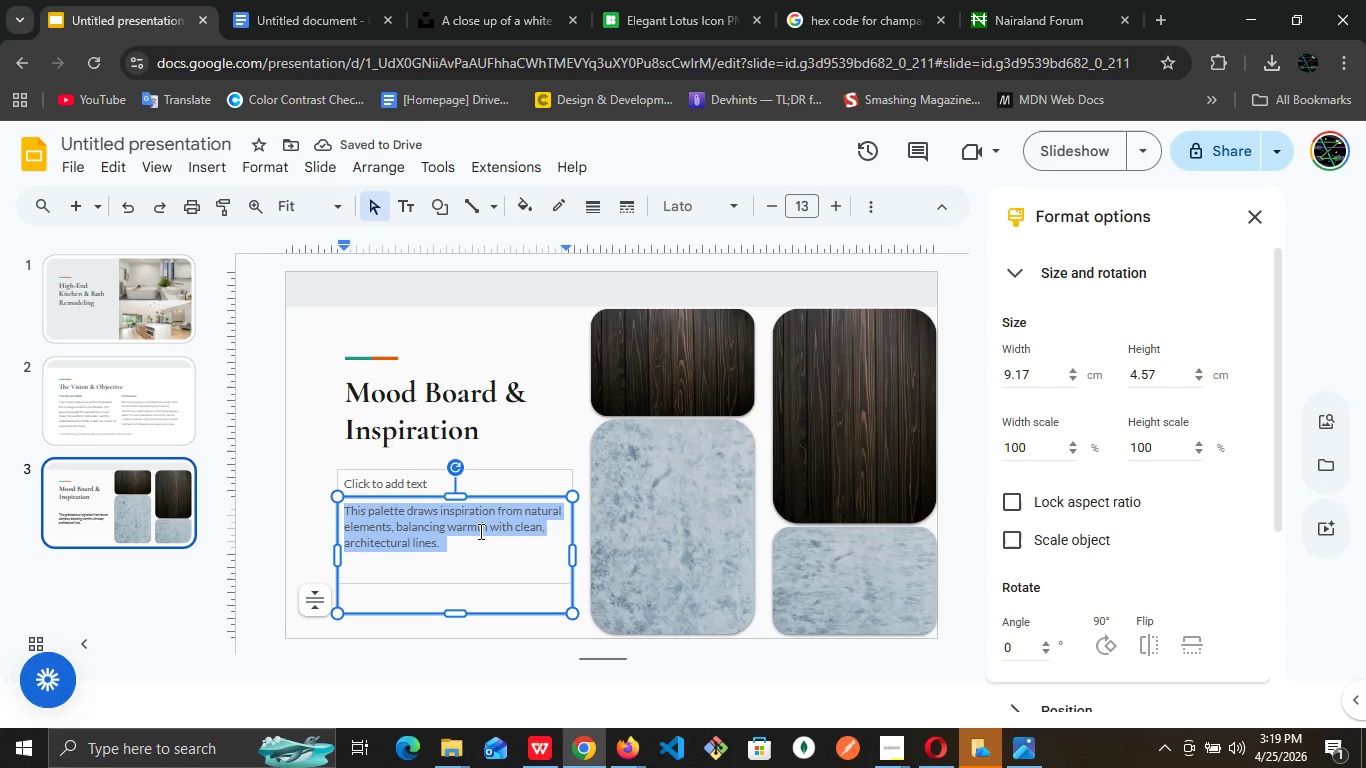 
key(Control+C)
 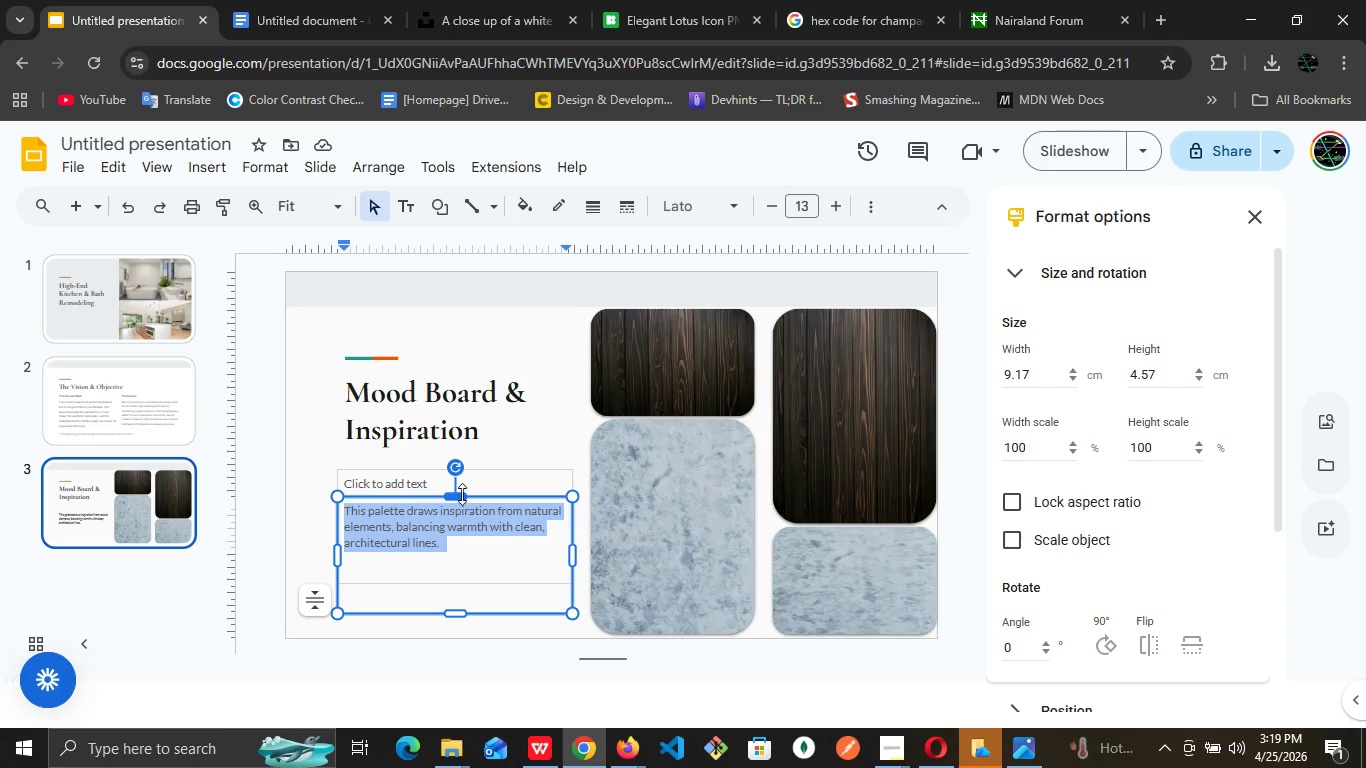 
left_click([458, 494])
 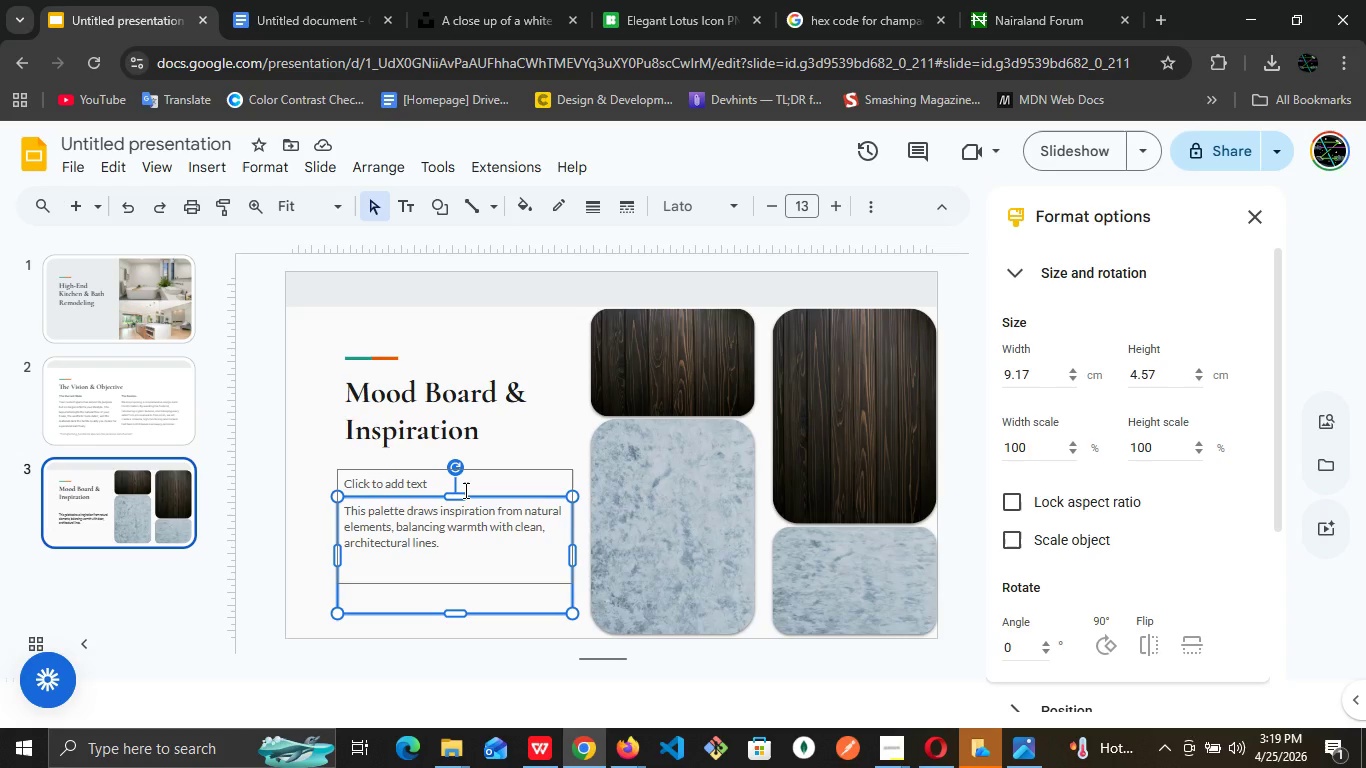 
left_click([490, 470])
 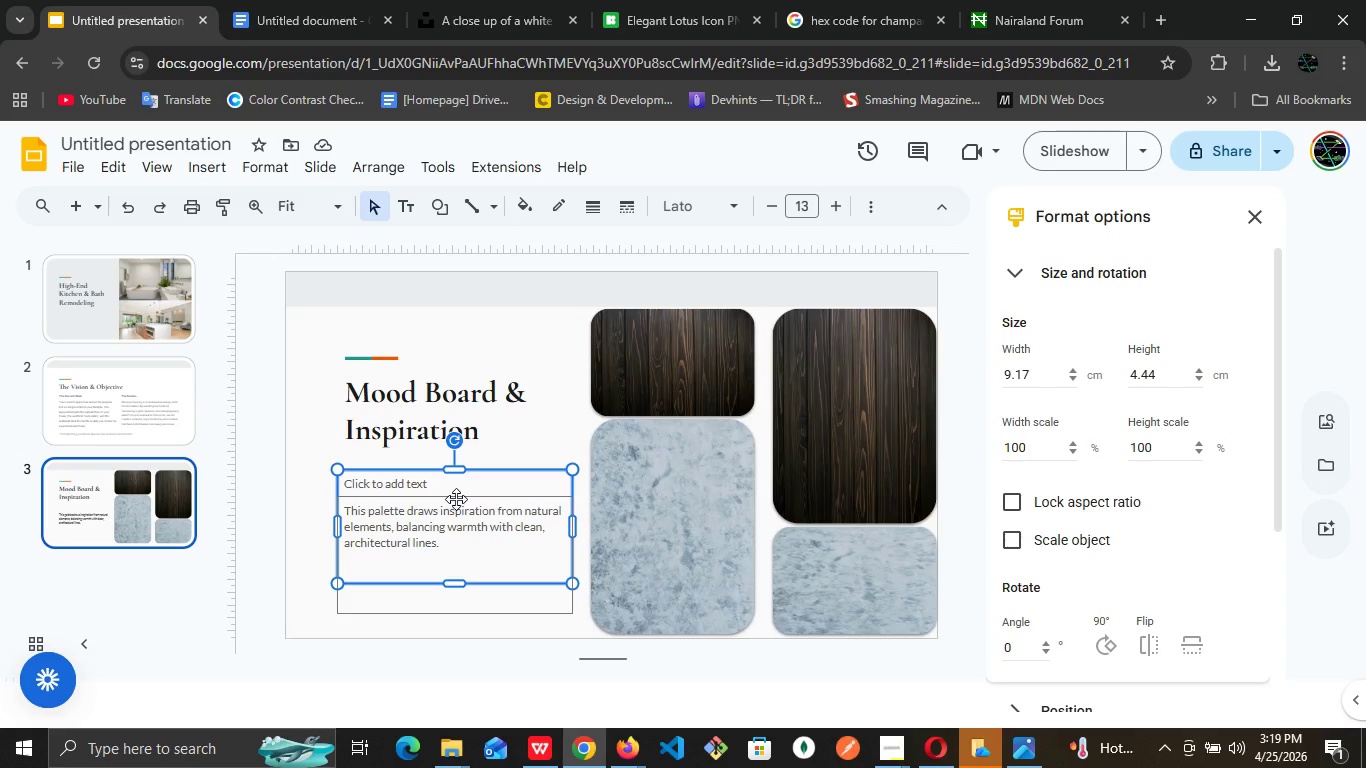 
left_click([456, 499])
 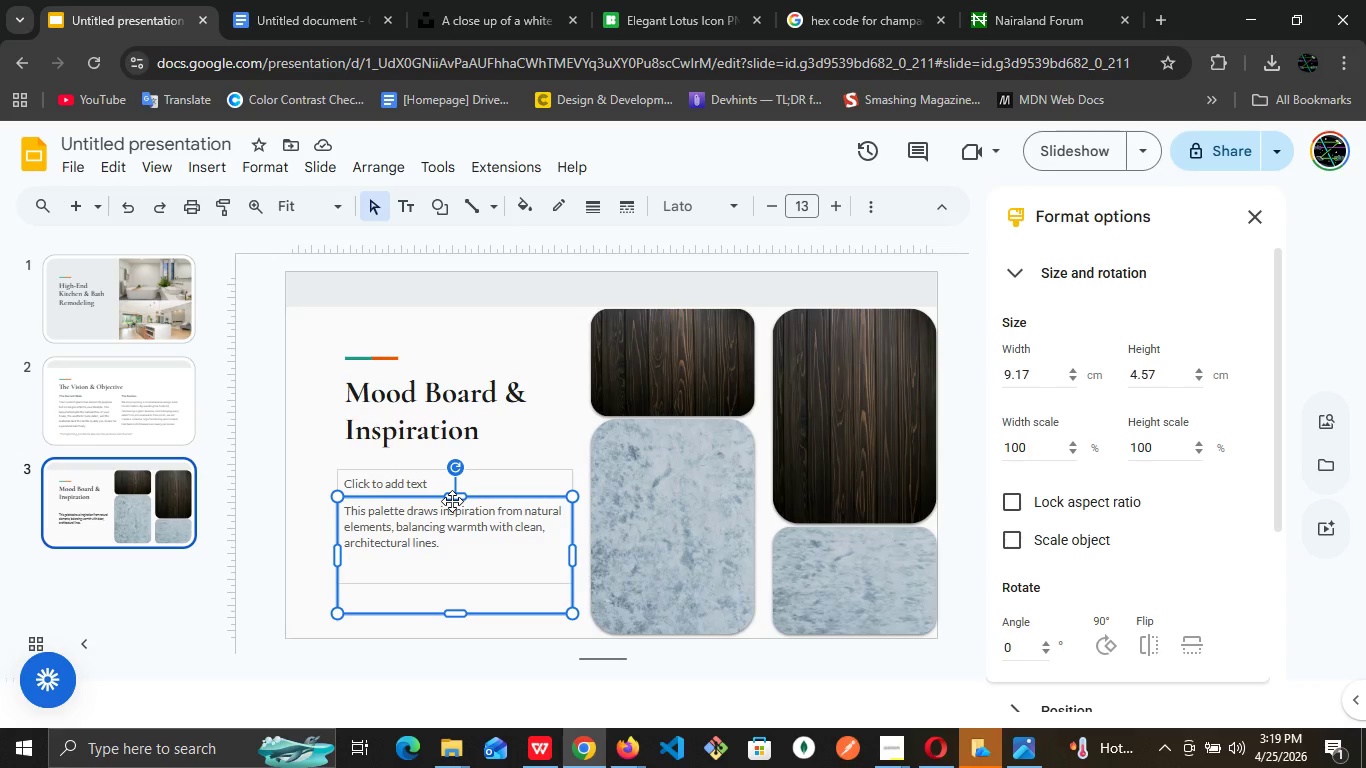 
key(Delete)
 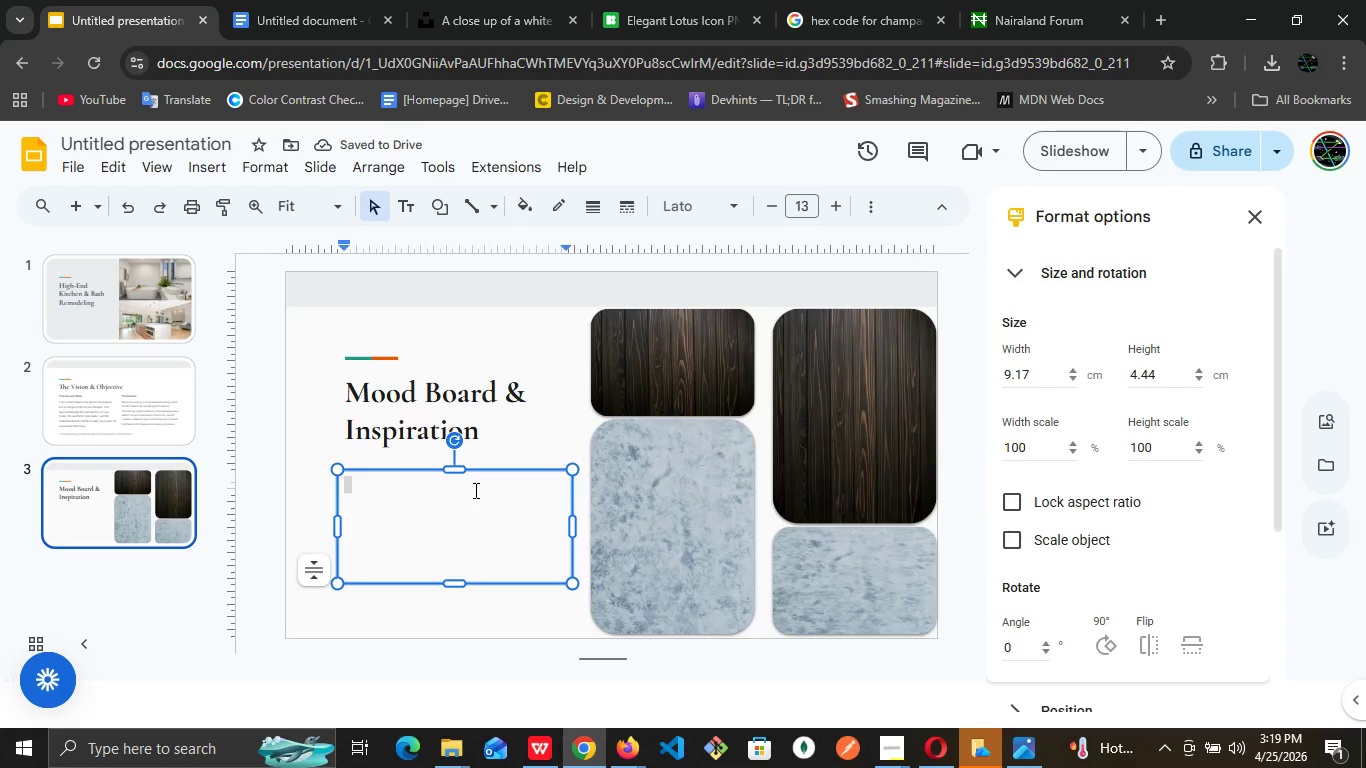 
key(Control+V)
 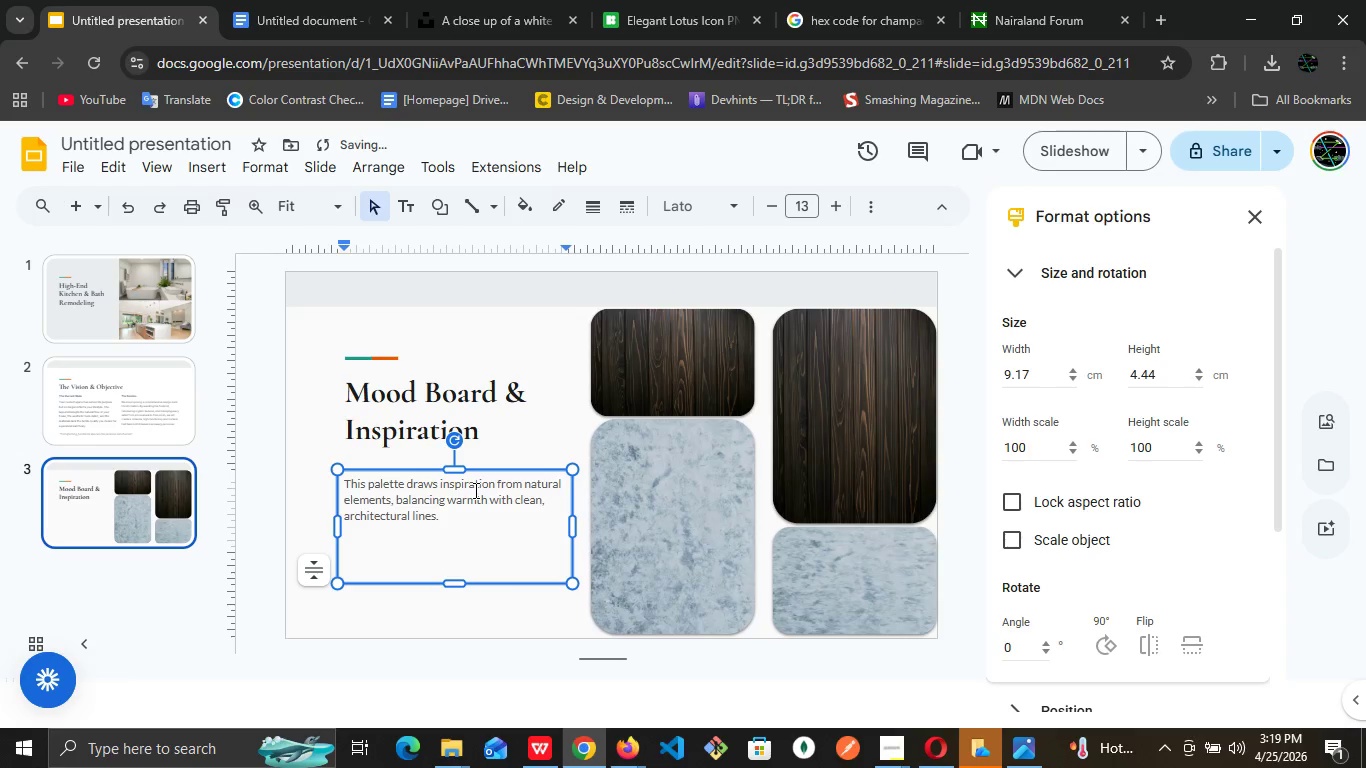 
key(Backspace)
 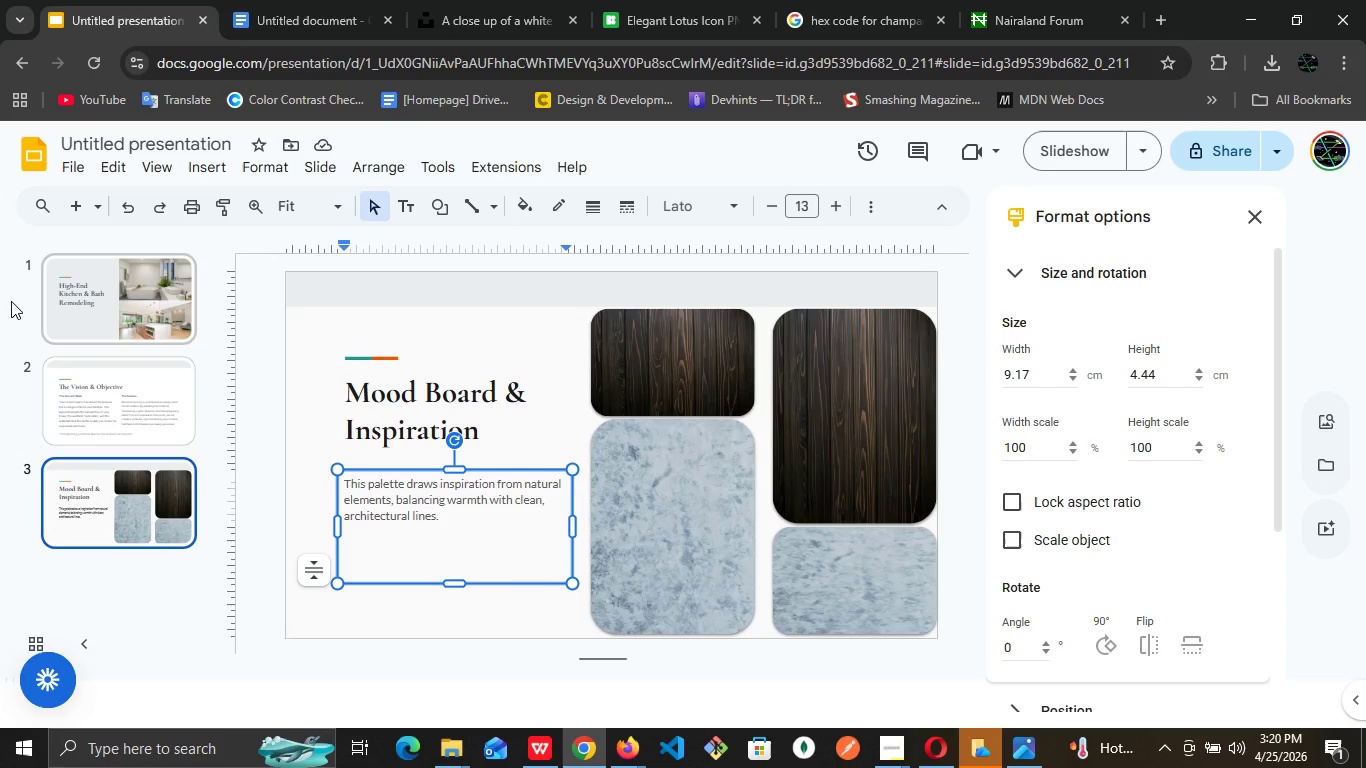 
wait(21.33)
 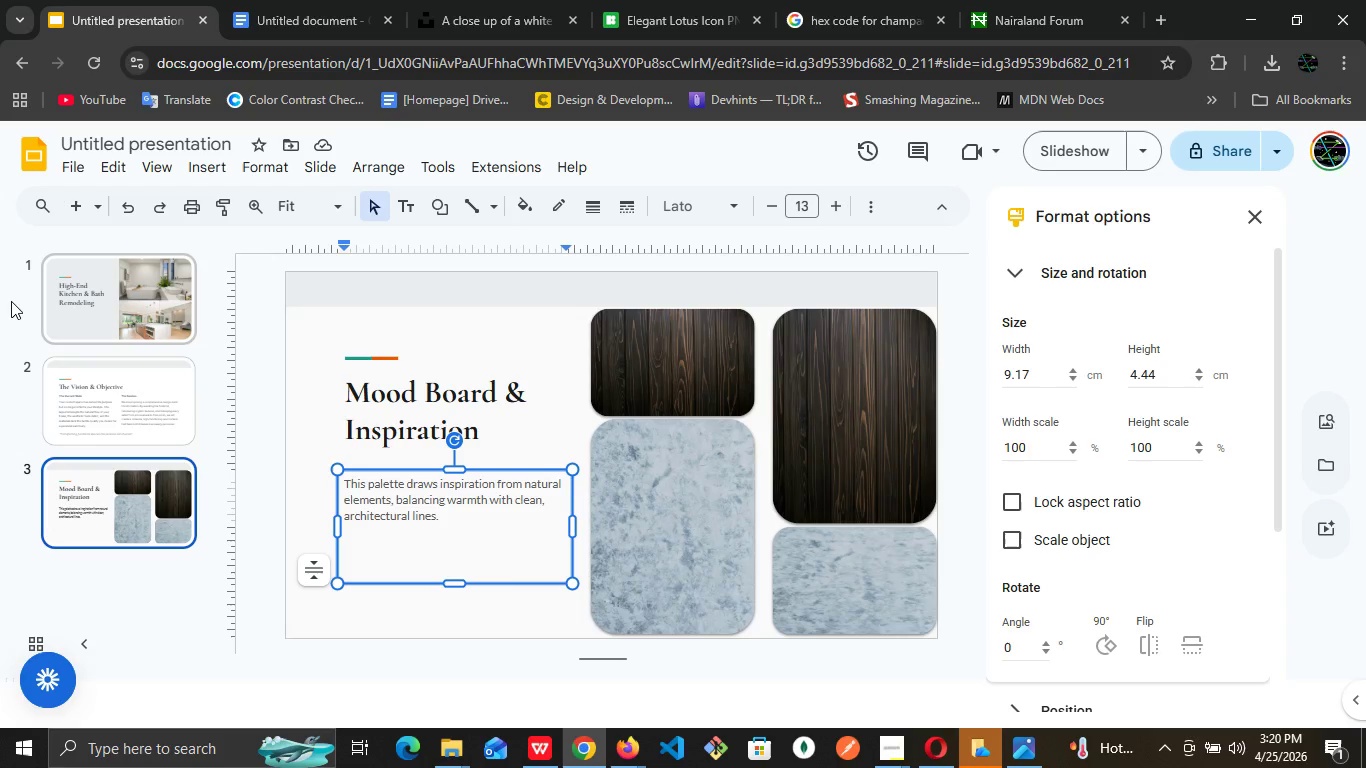 
left_click([498, 325])
 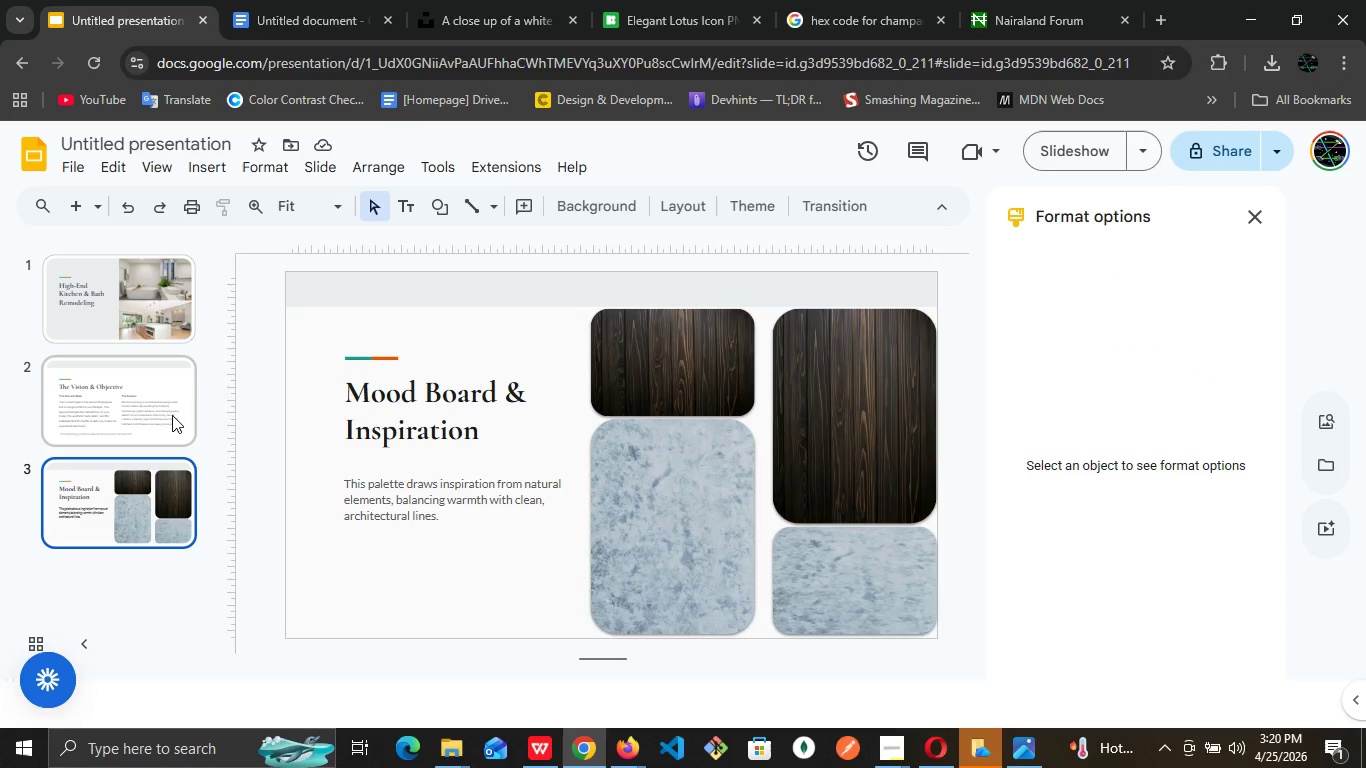 
left_click([167, 417])
 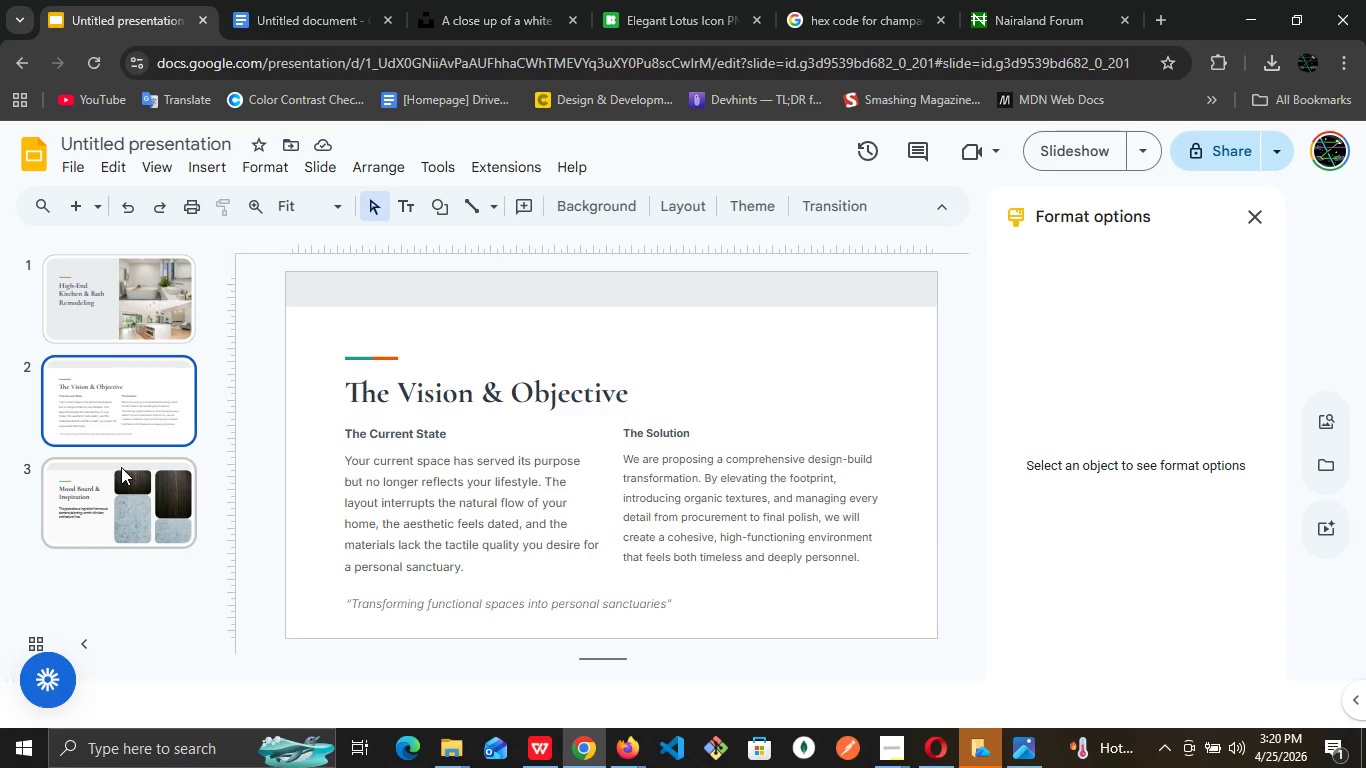 
left_click([121, 467])
 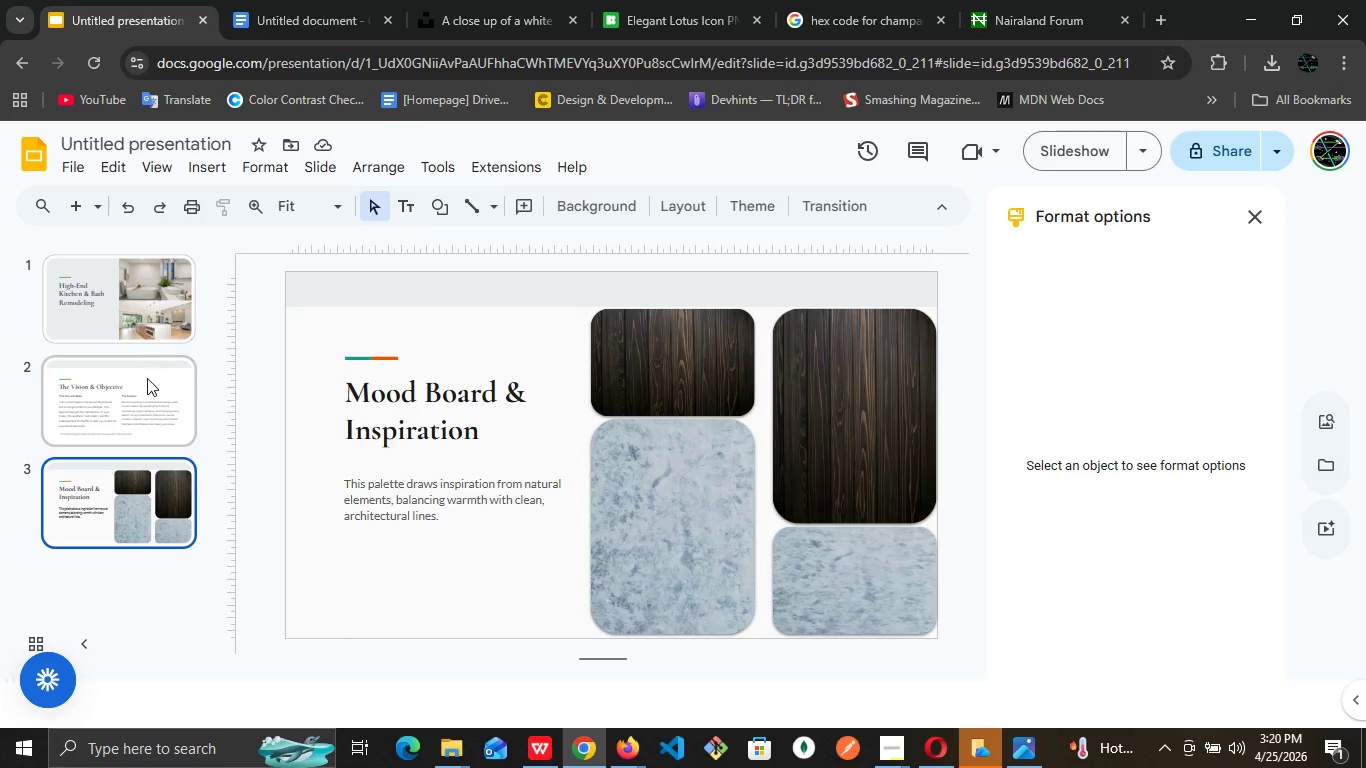 
left_click([147, 378])
 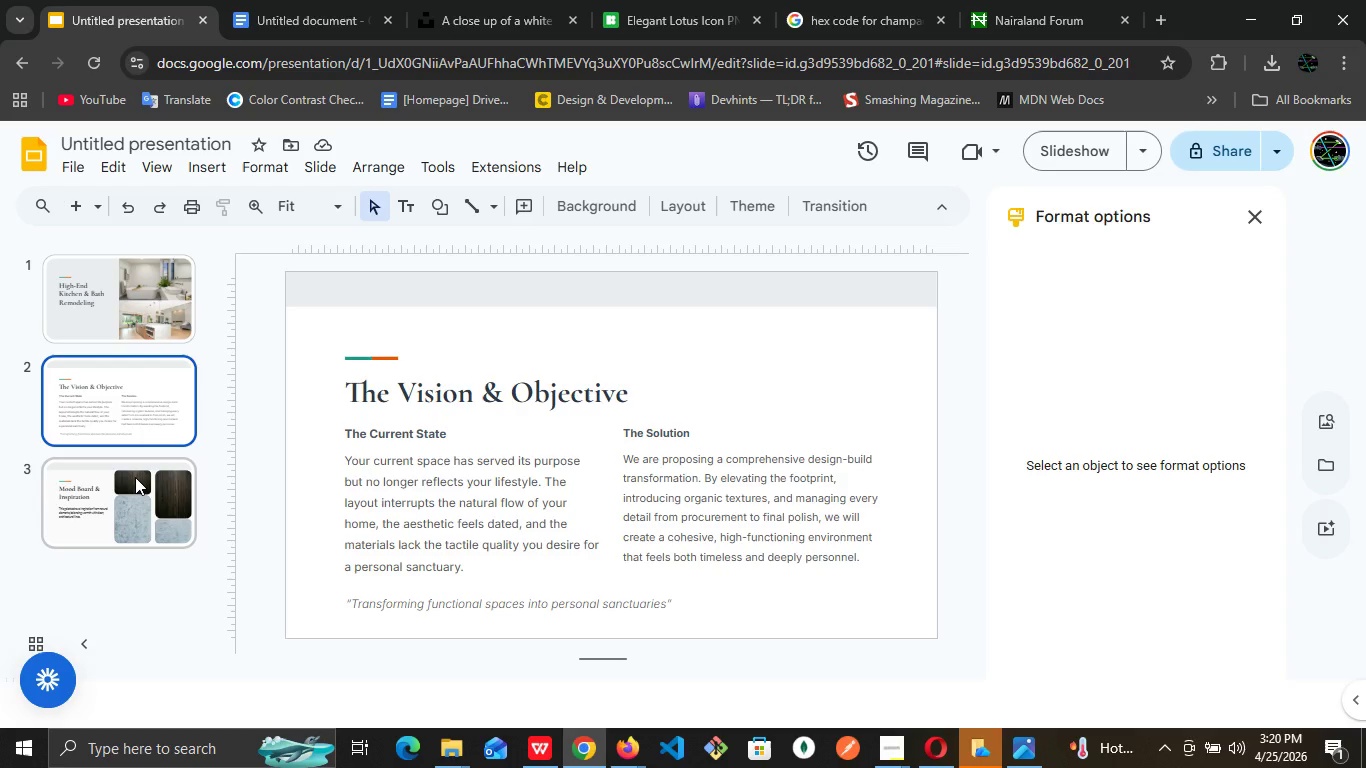 
left_click([135, 477])
 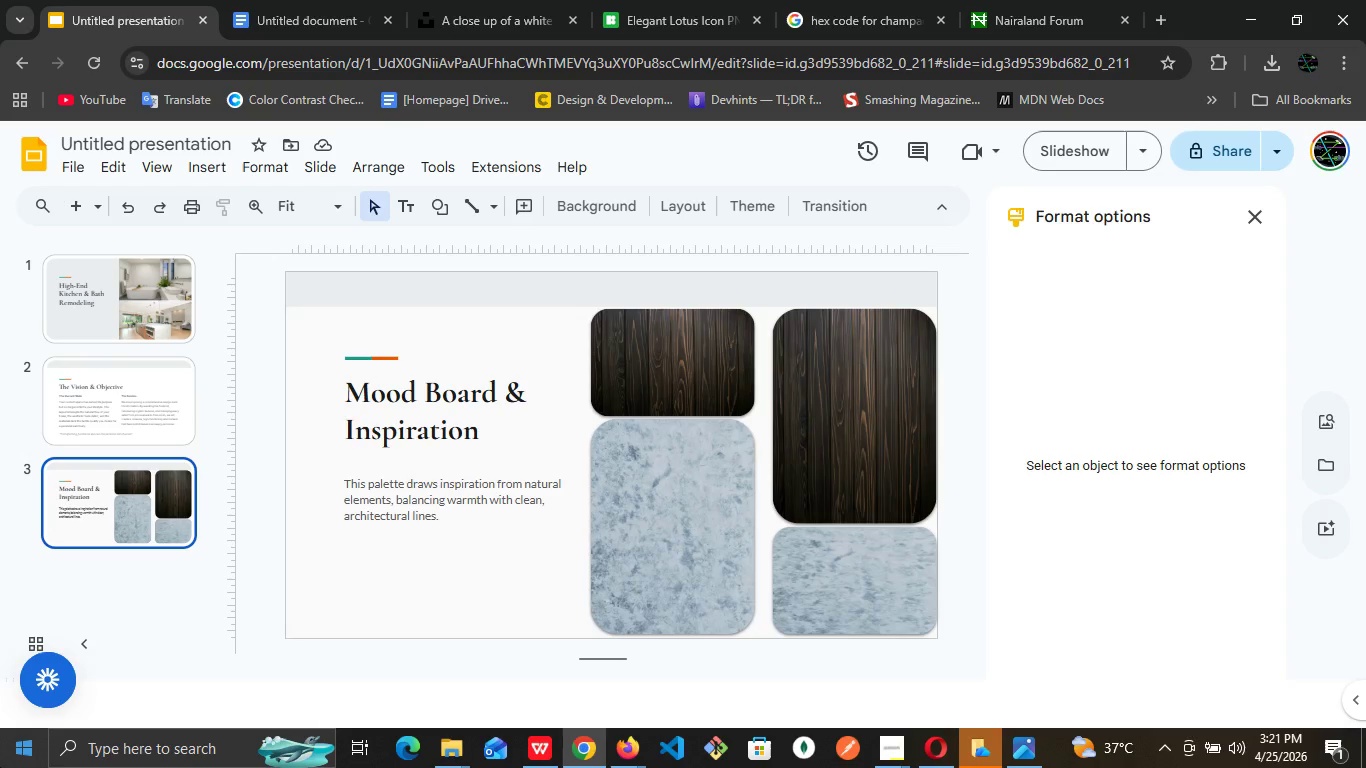 
wait(75.02)
 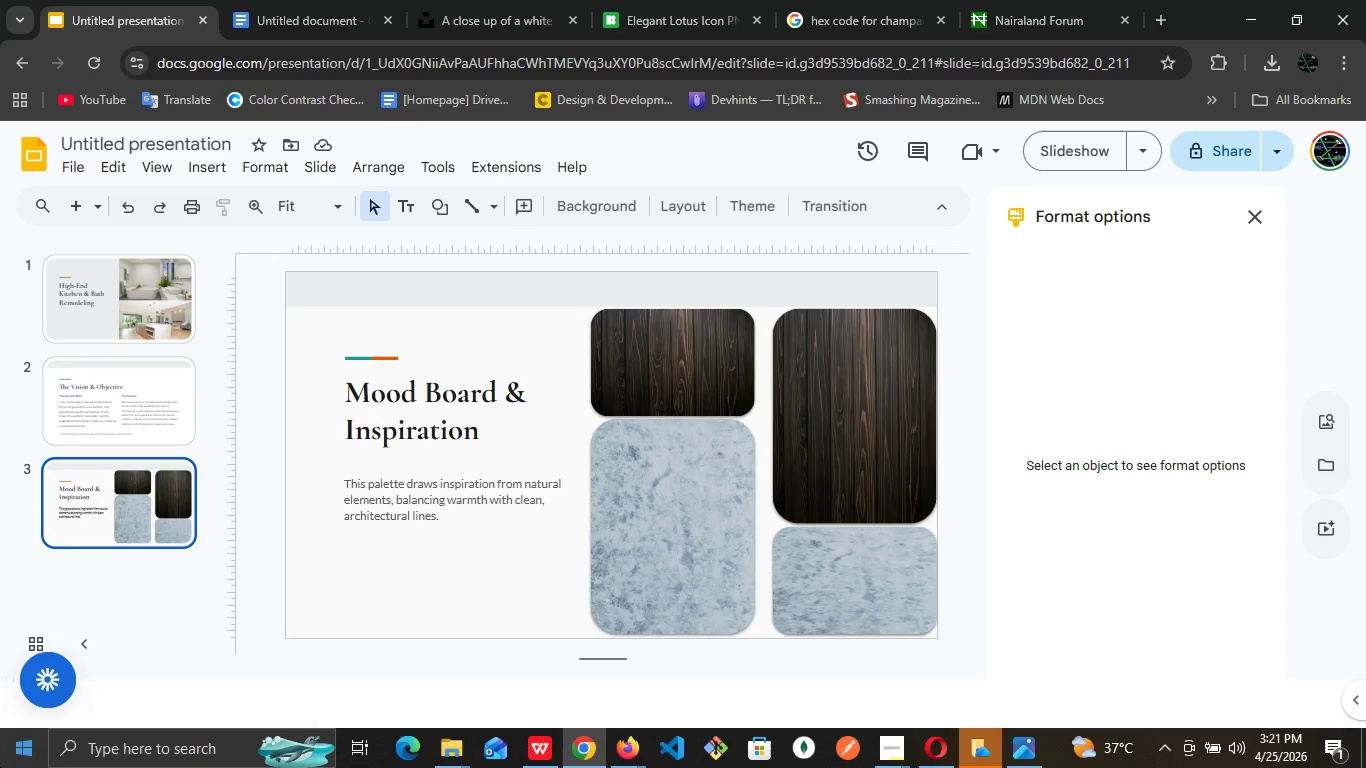 
left_click([149, 414])
 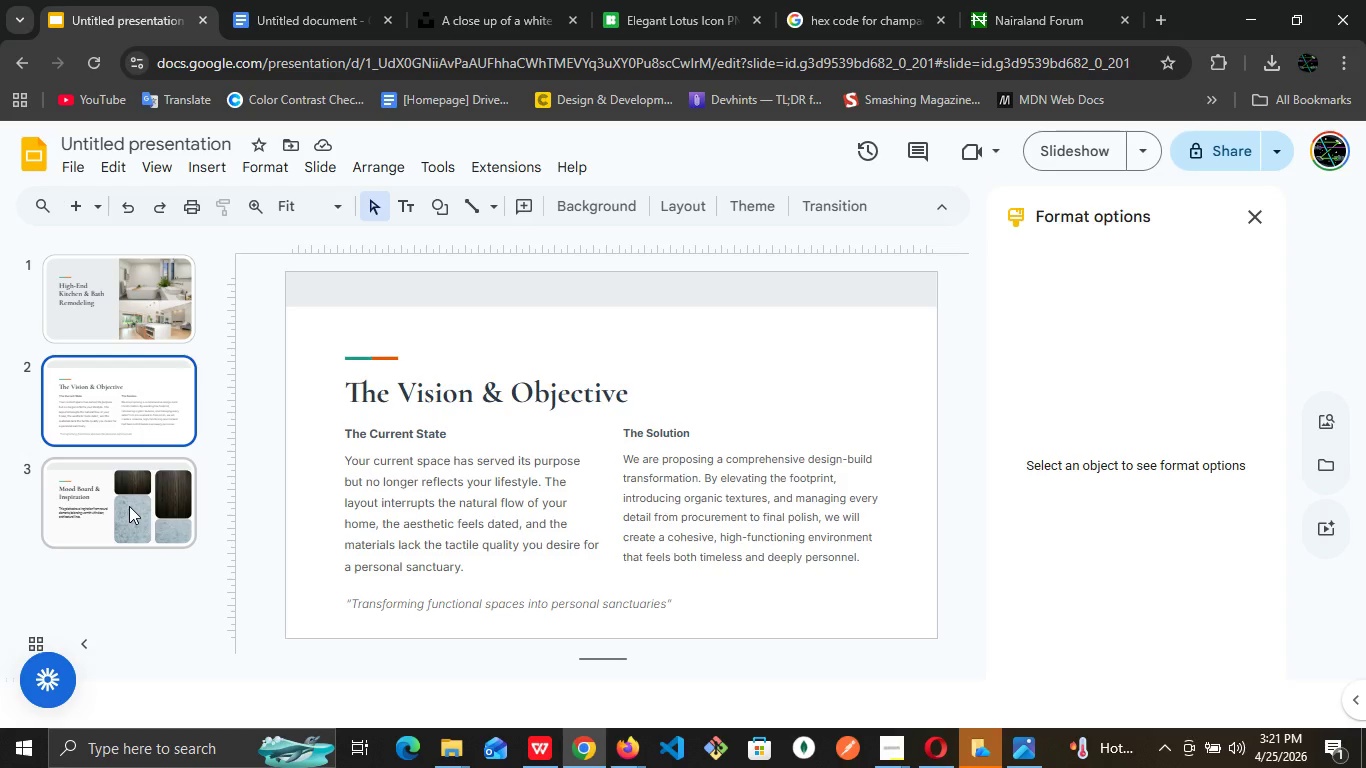 
wait(24.31)
 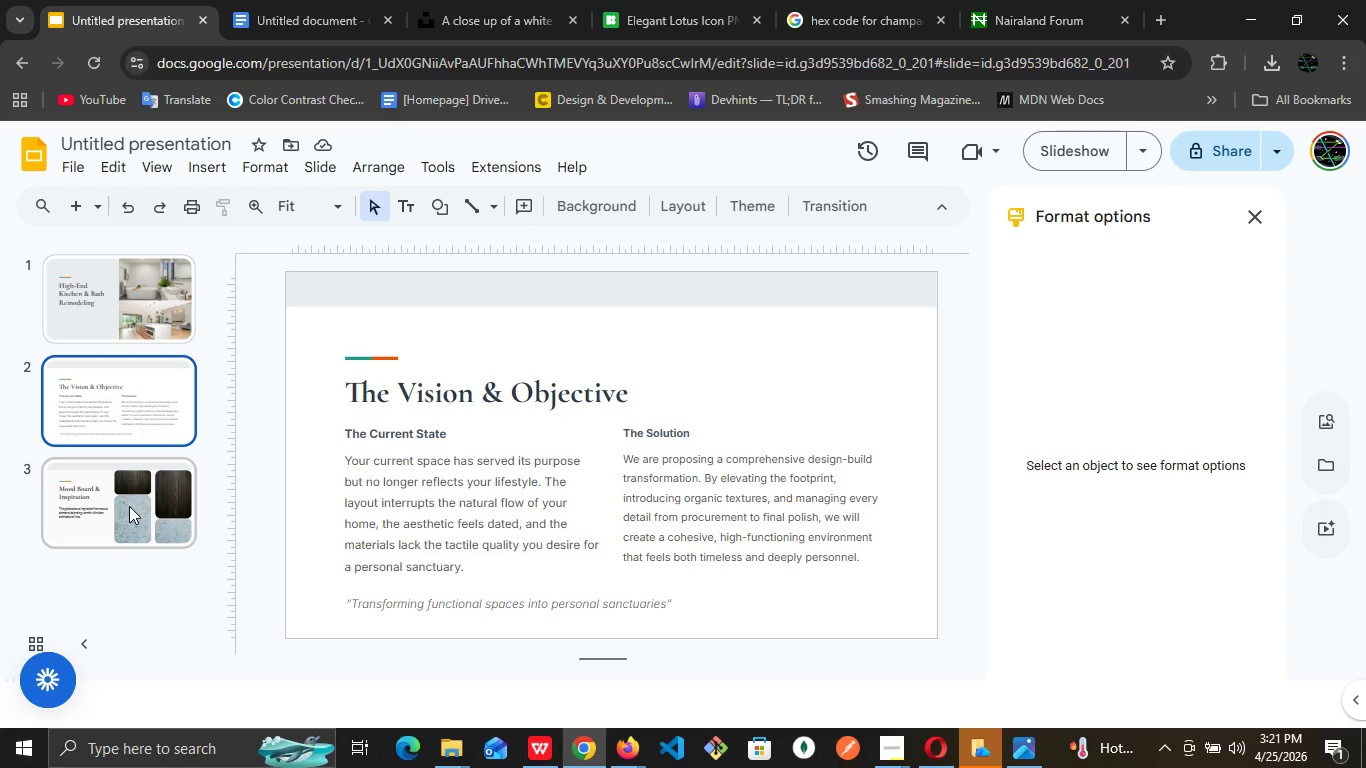 
left_click([65, 209])
 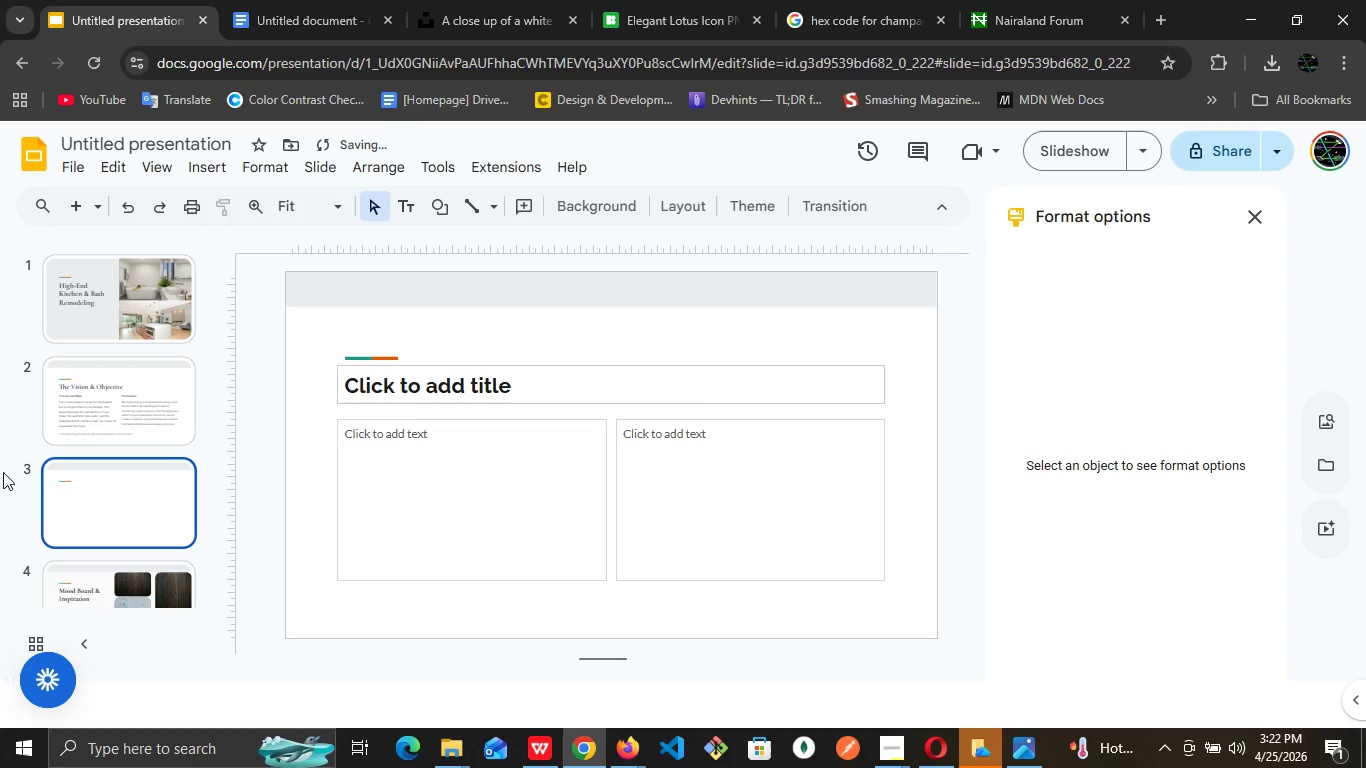 
key(Control+Z)
 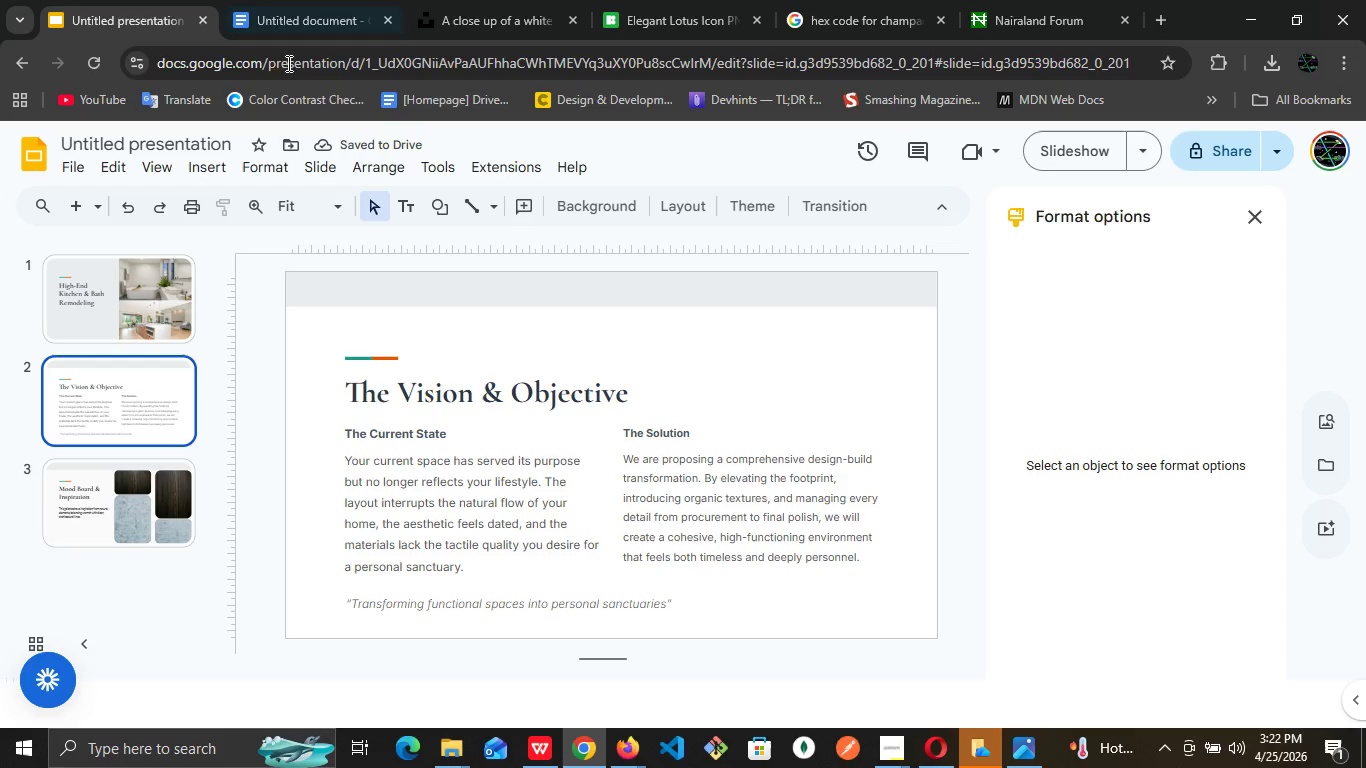 
left_click([158, 510])
 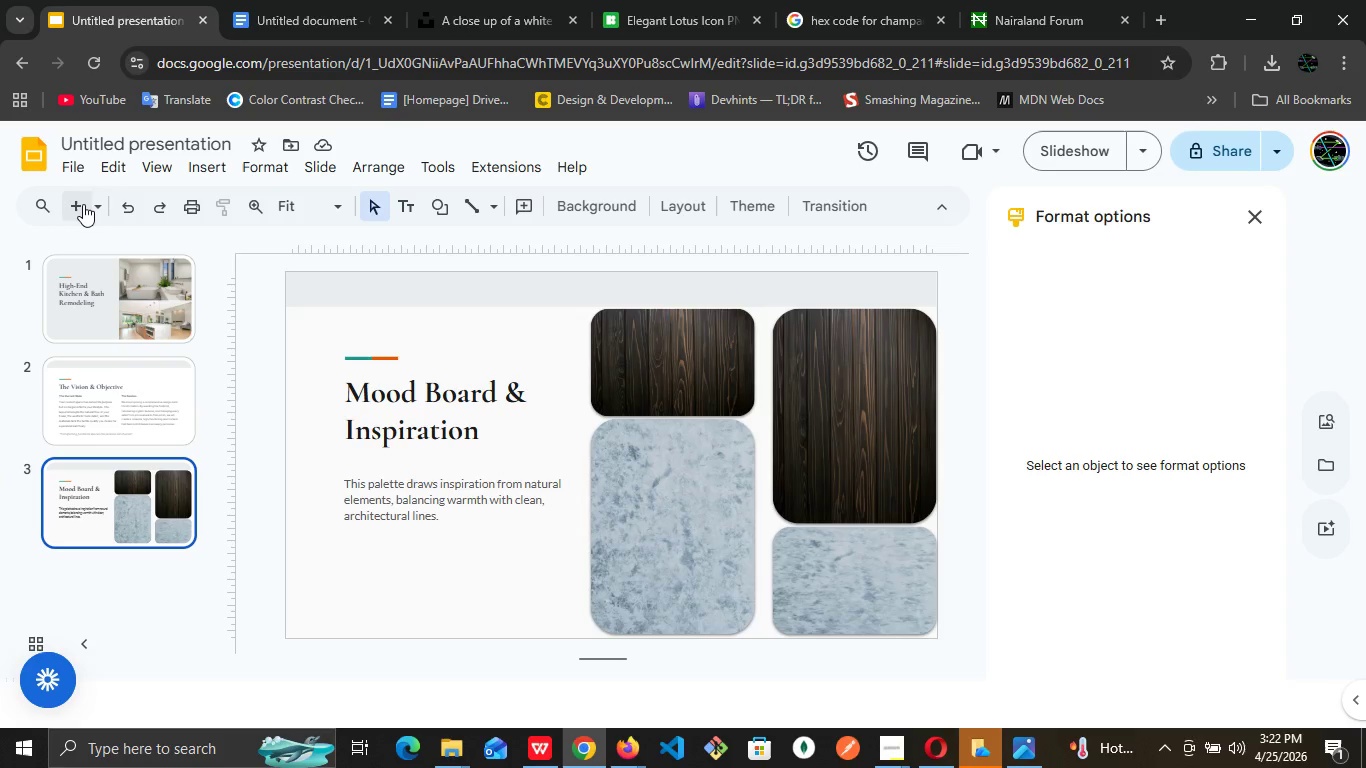 
left_click([82, 204])
 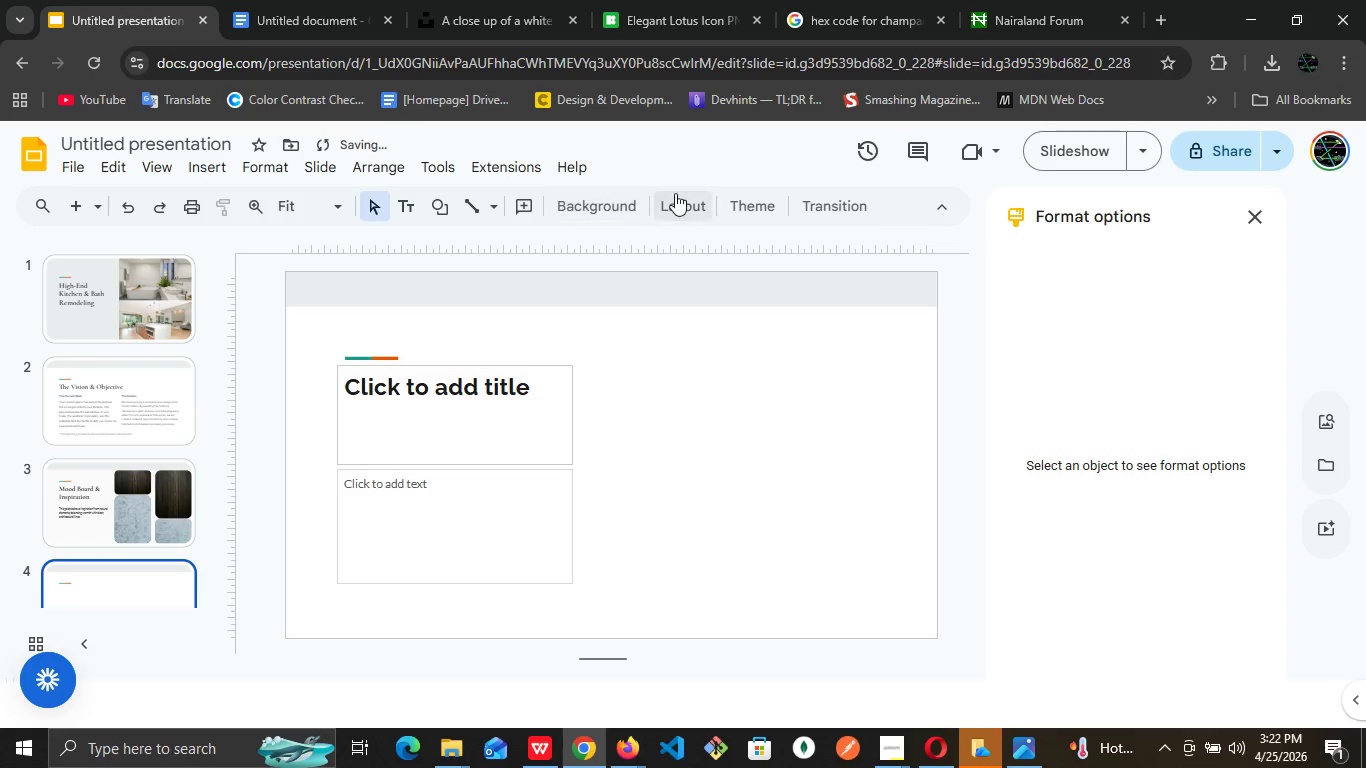 
left_click([680, 192])
 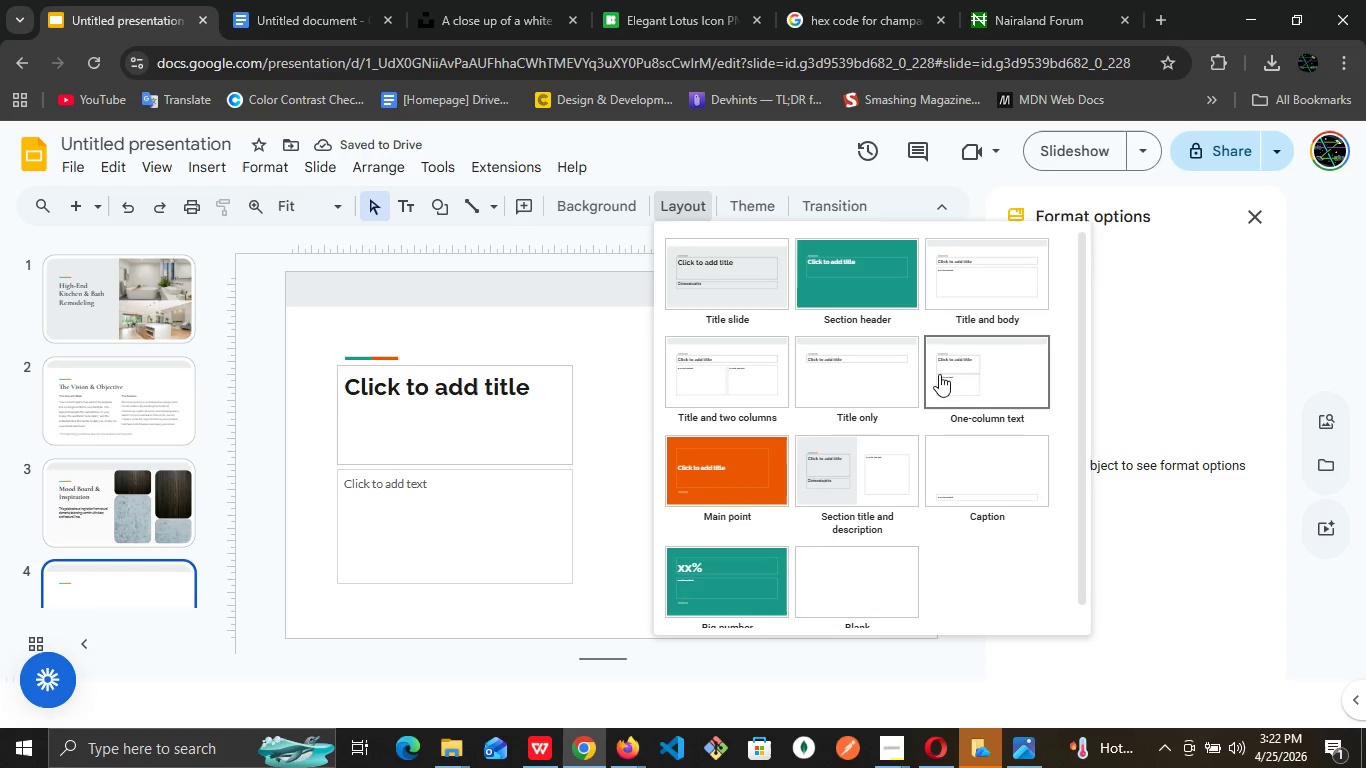 
left_click([750, 383])
 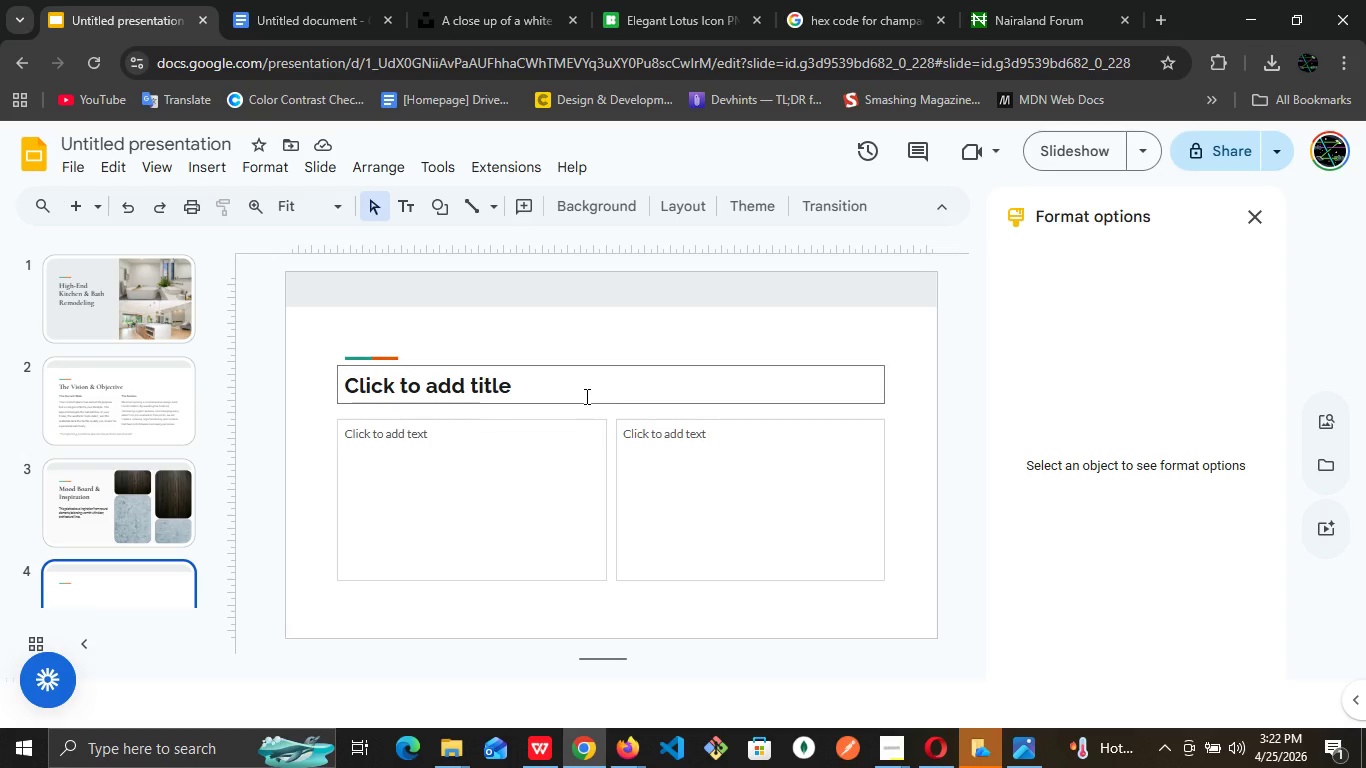 
wait(17.86)
 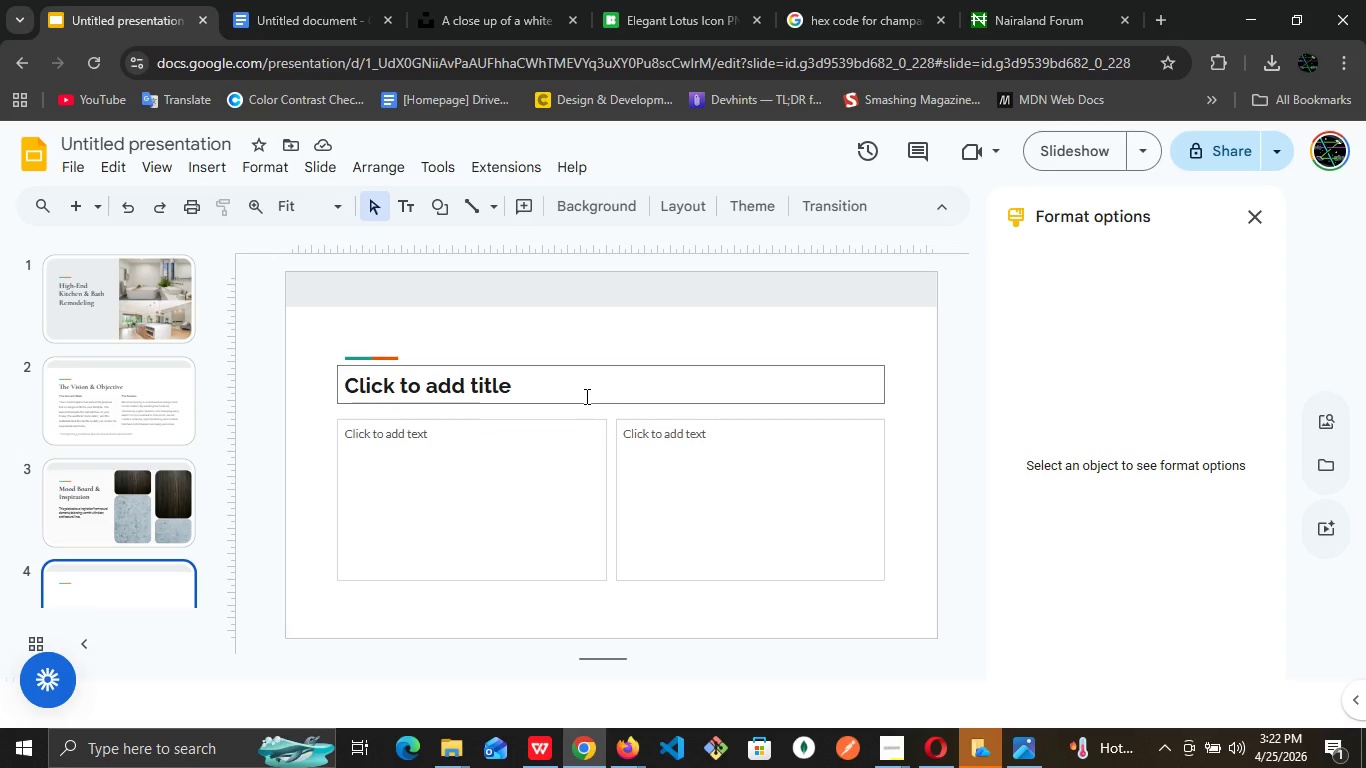 
left_click([429, 376])
 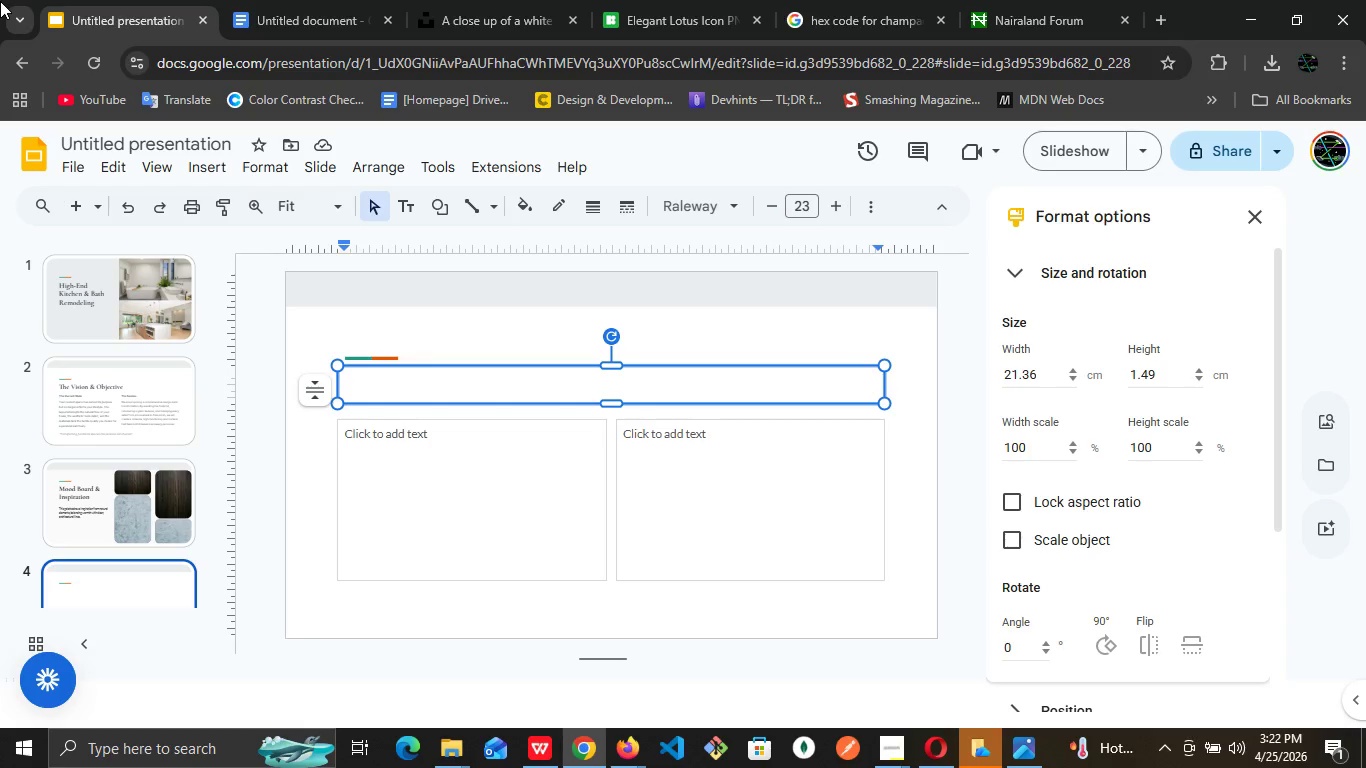 
type(Material Selection )
 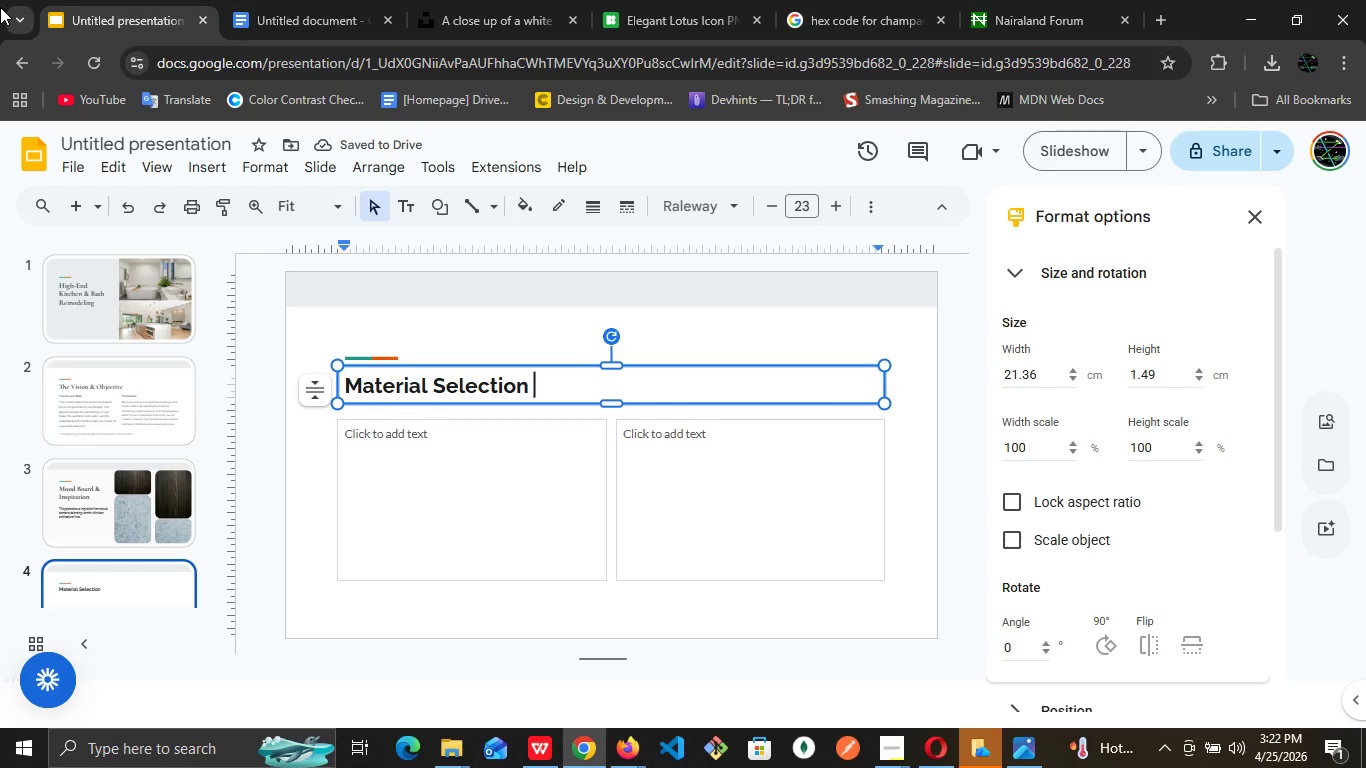 
wait(10.12)
 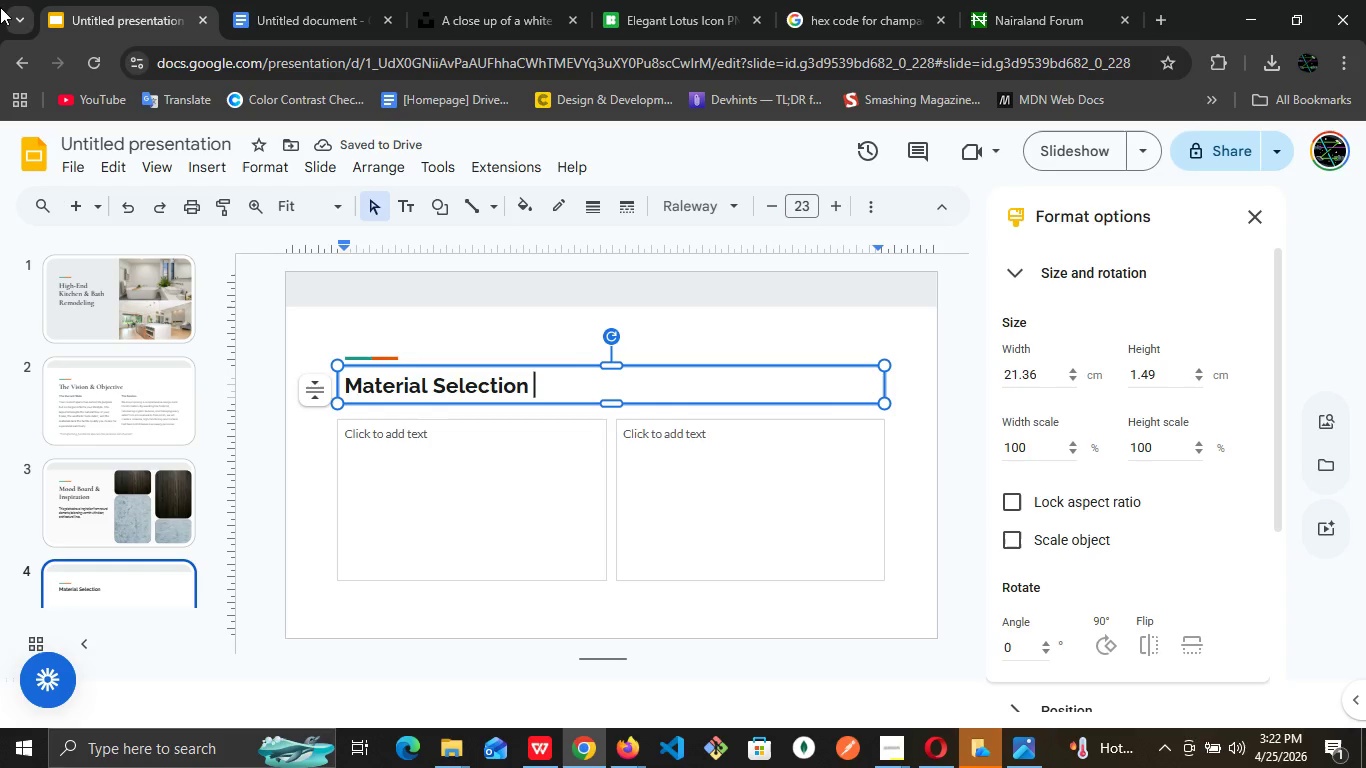 
type(())
 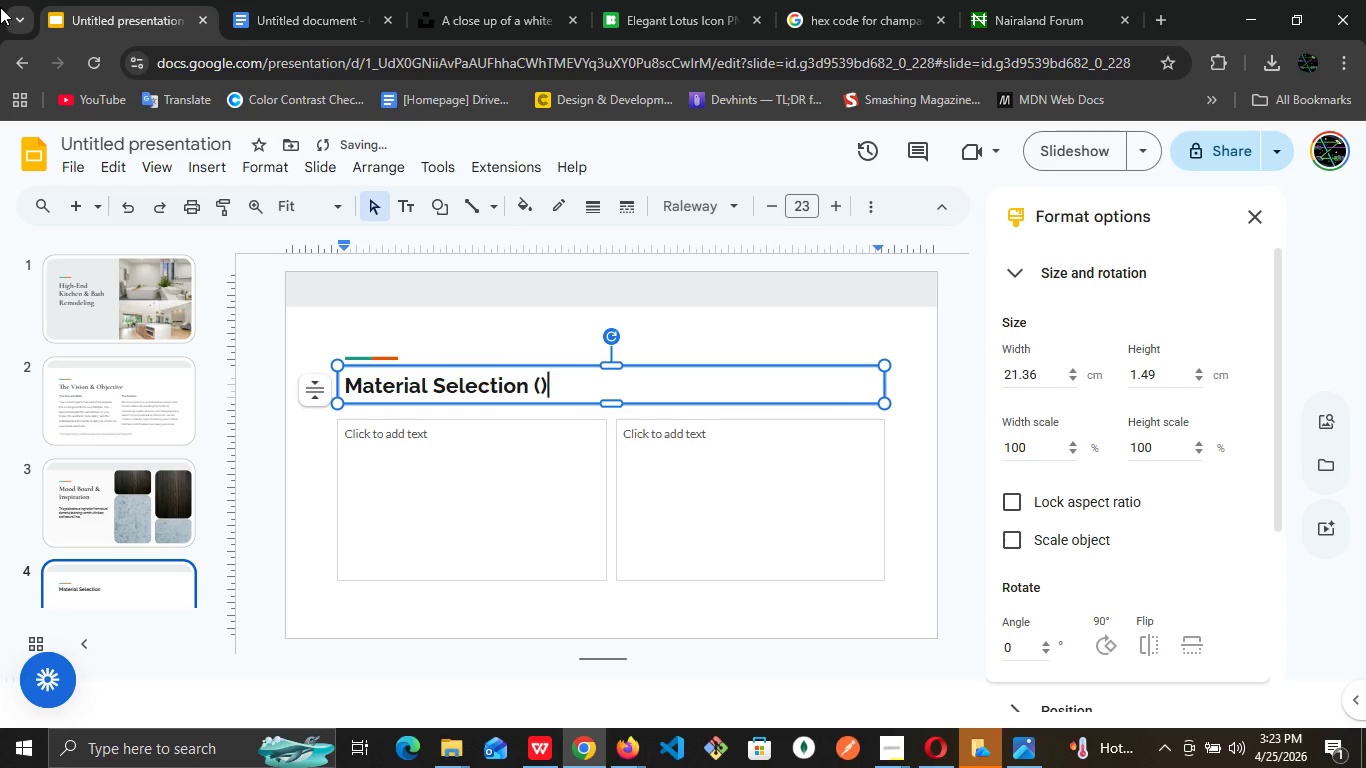 
key(ArrowLeft)
 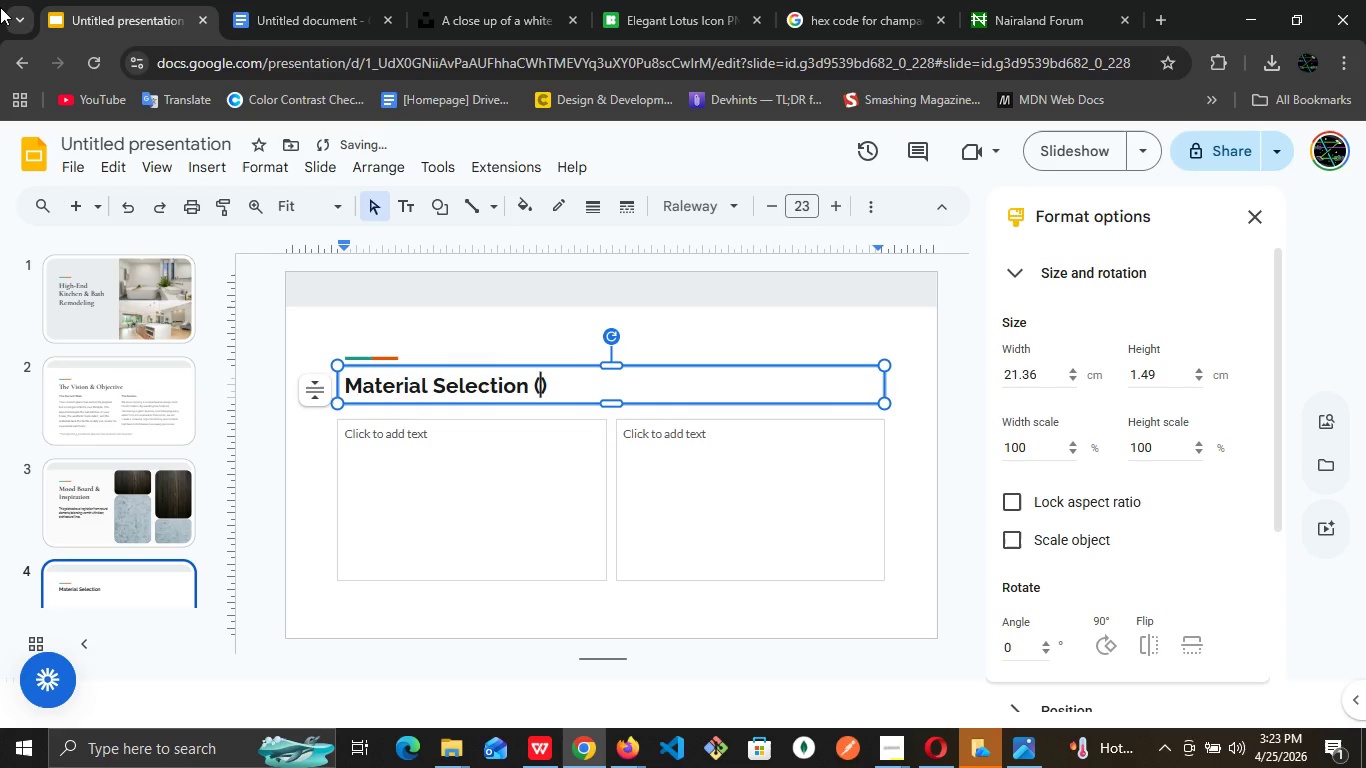 
type(Comparison)
 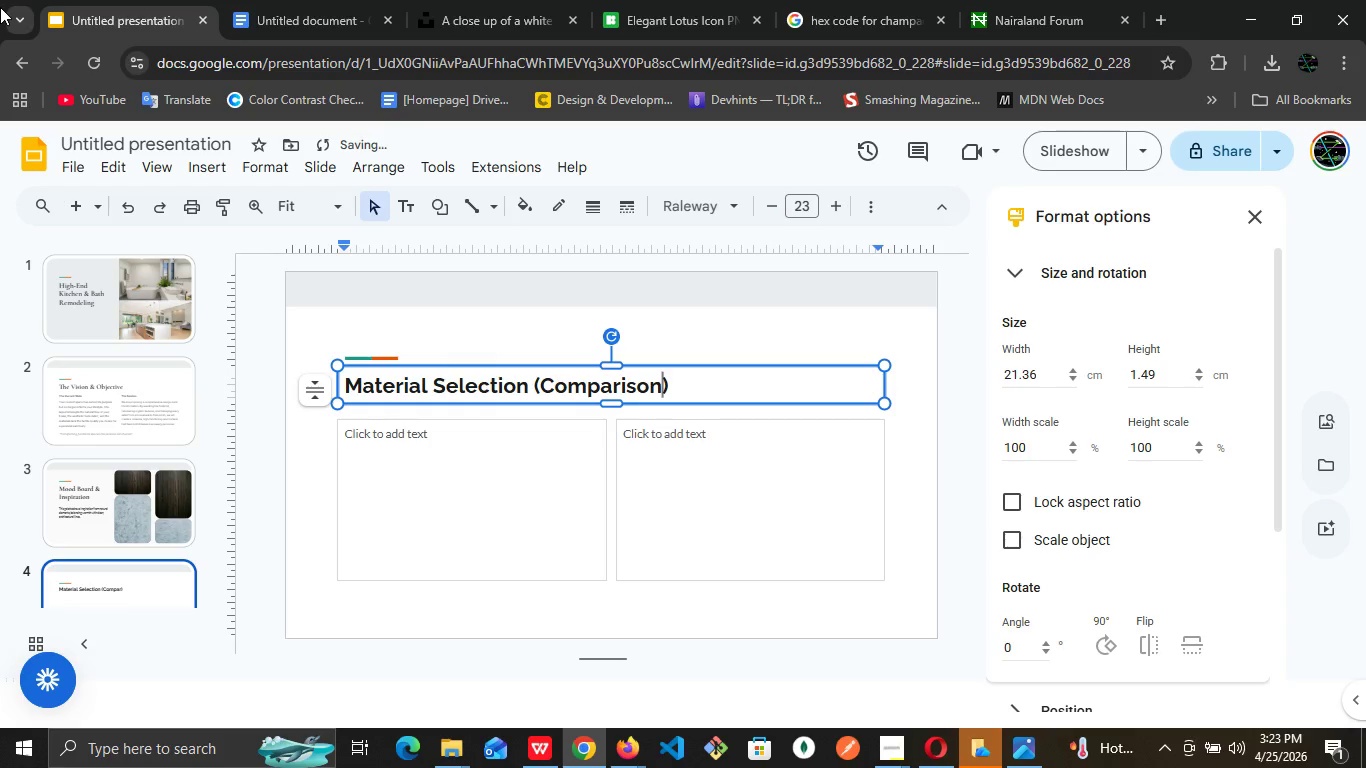 
key(Control+A)
 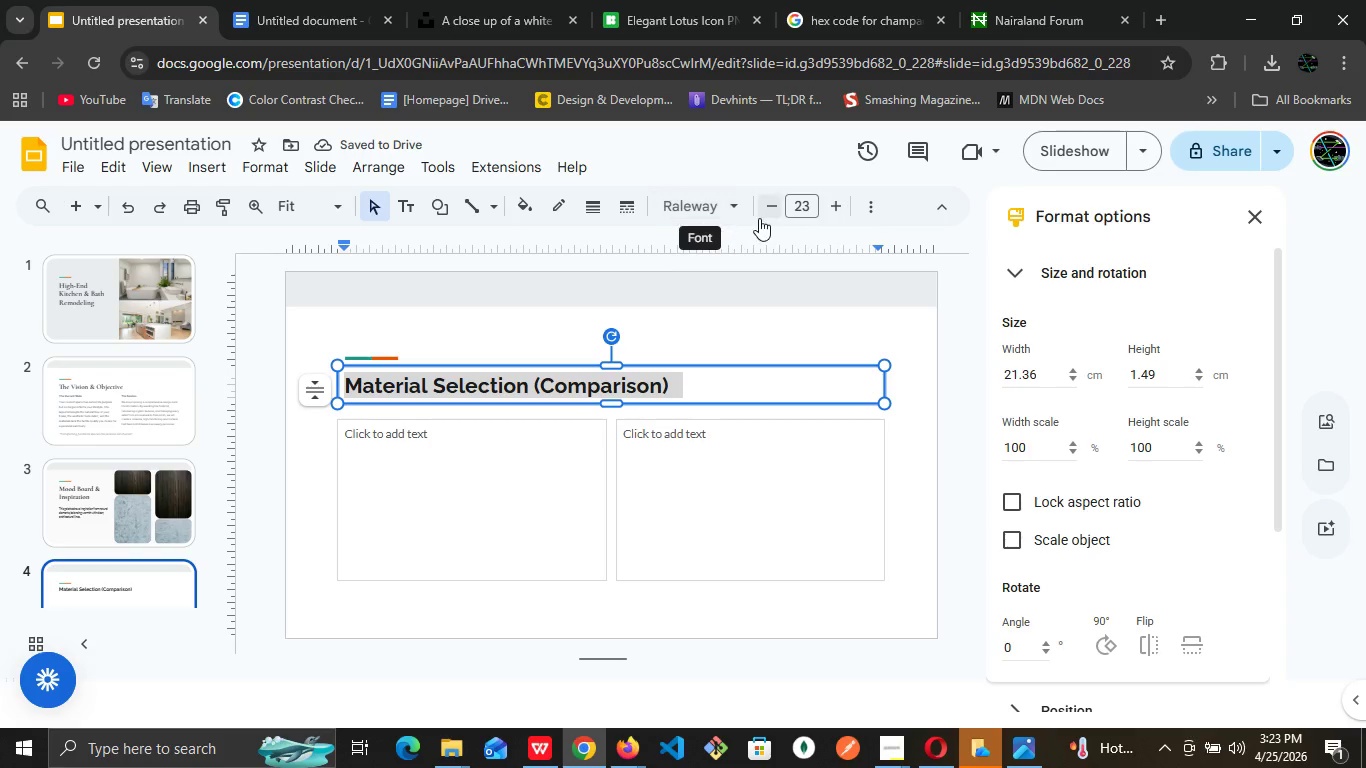 
left_click([740, 219])
 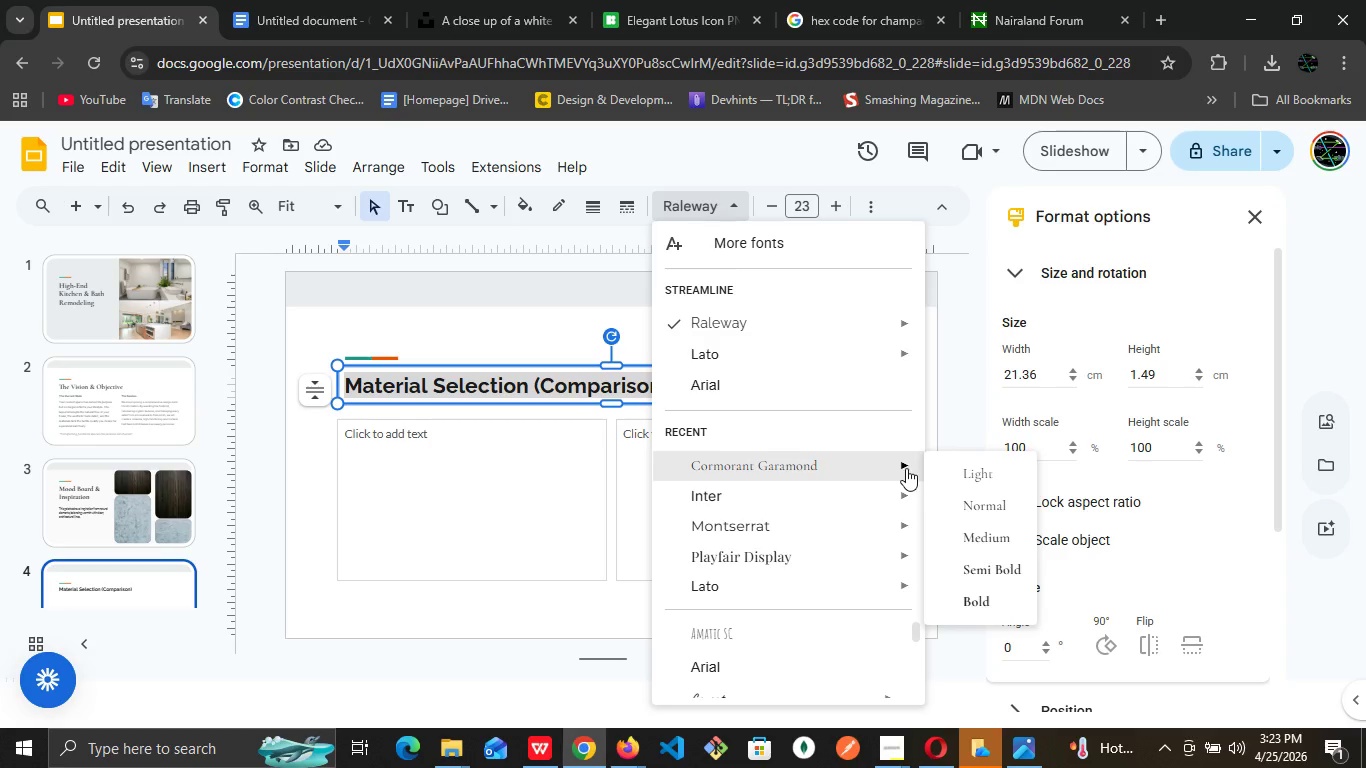 
wait(6.02)
 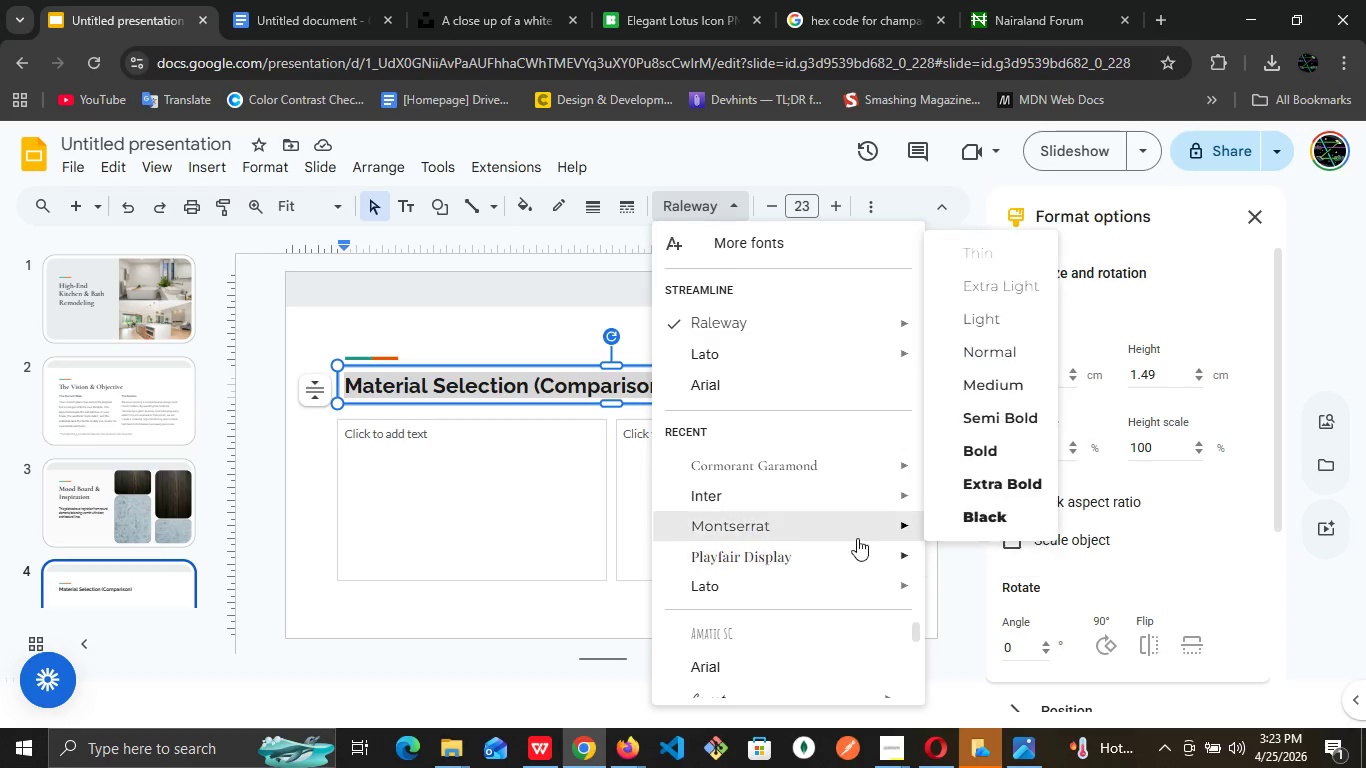 
left_click([962, 601])
 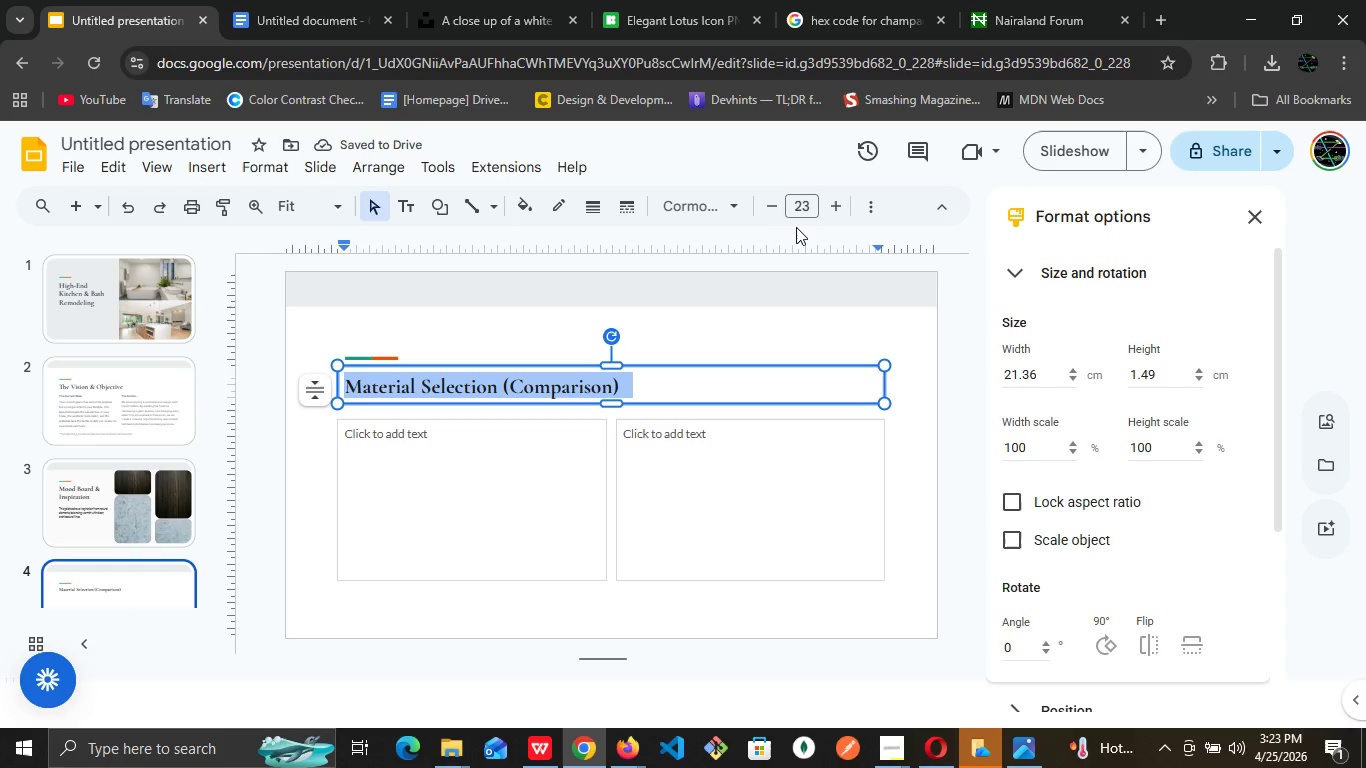 
left_click([810, 209])
 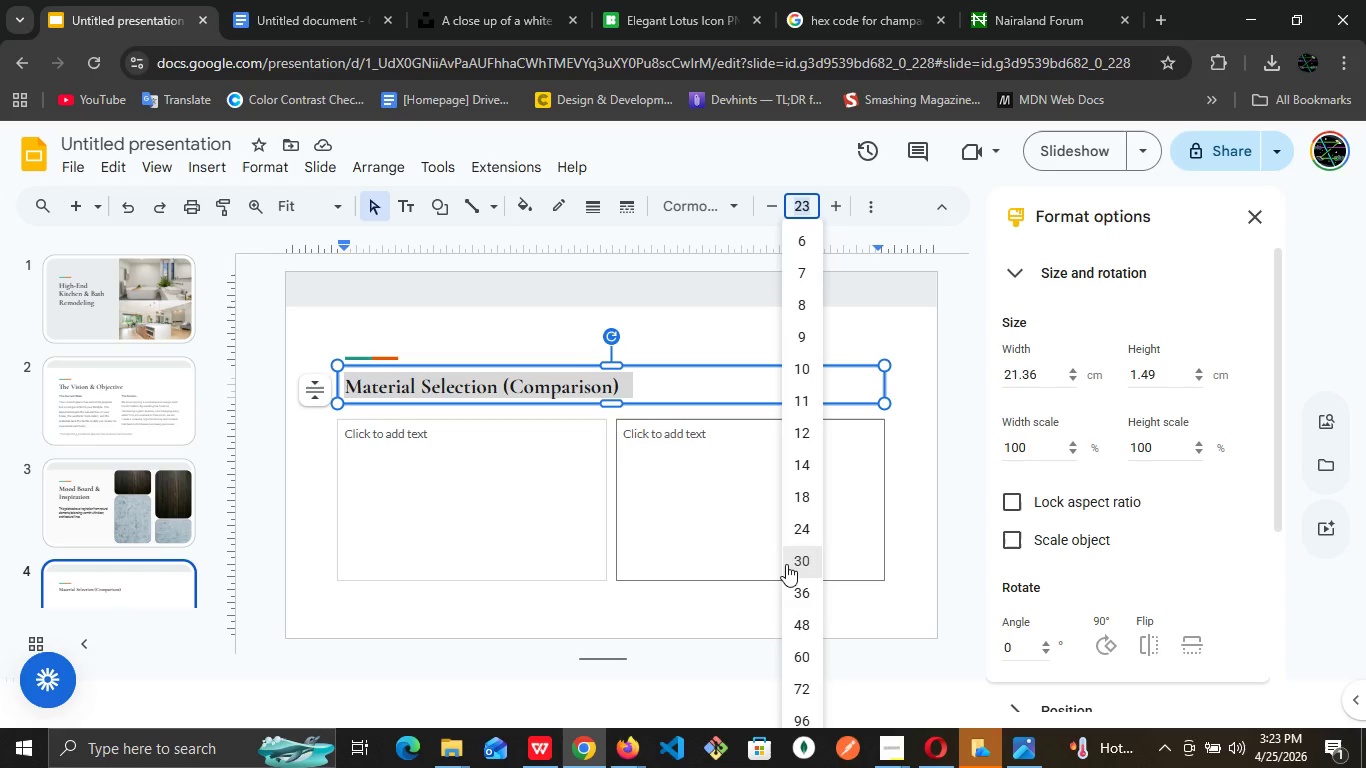 
wait(5.08)
 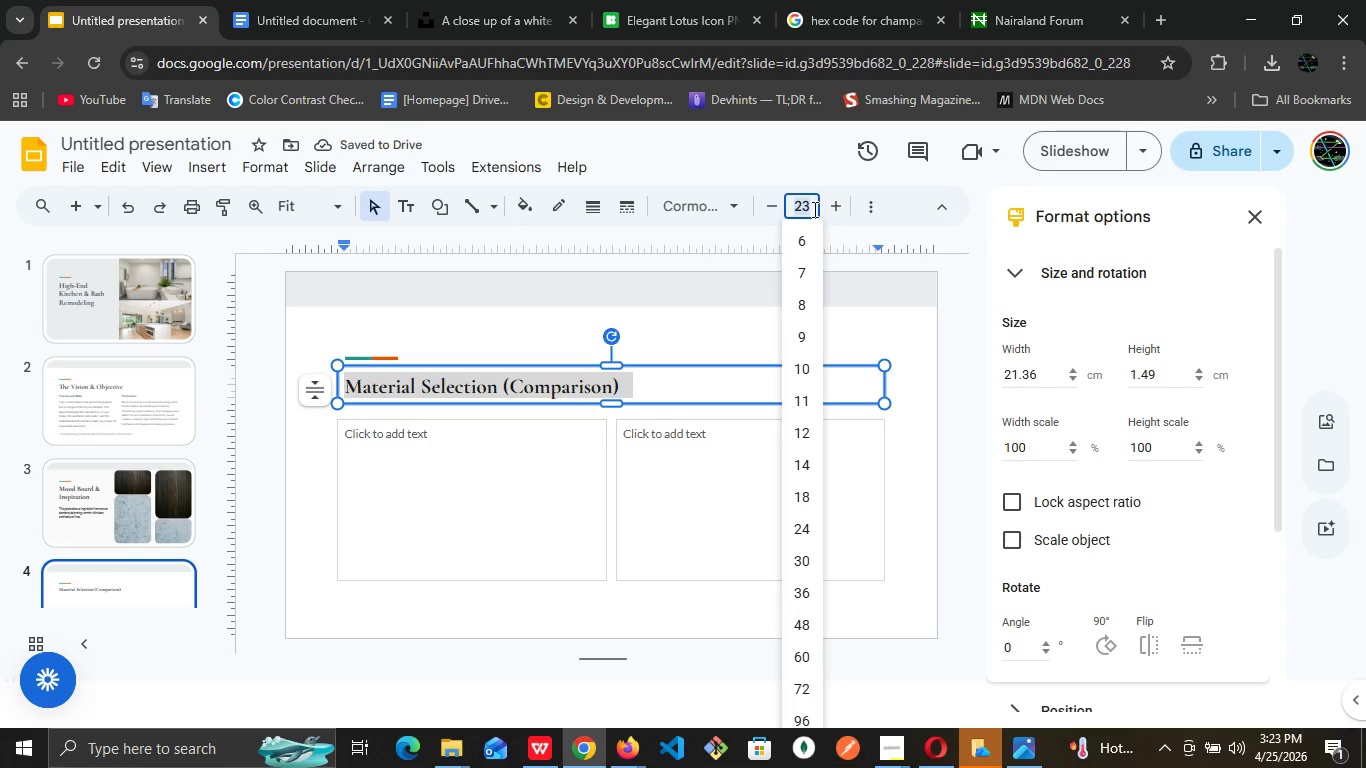 
type(34)
 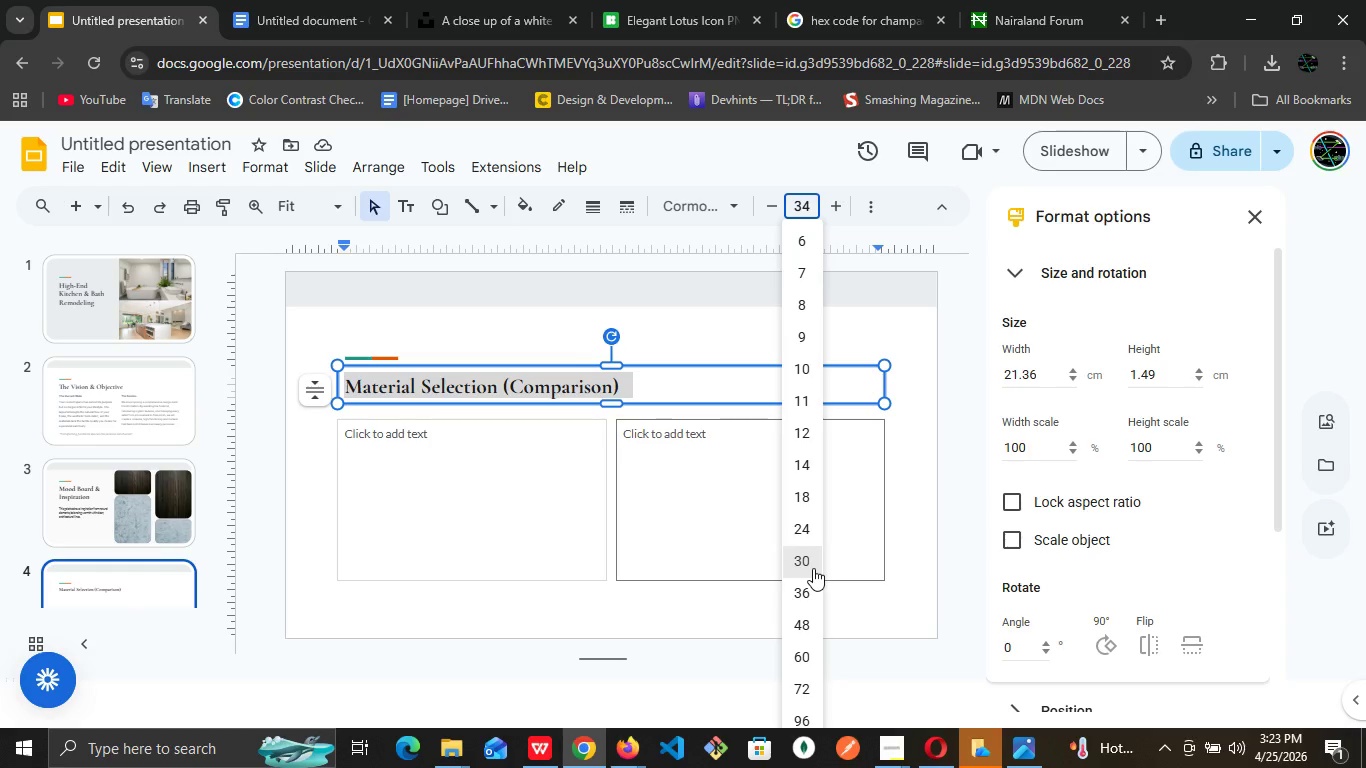 
key(Enter)
 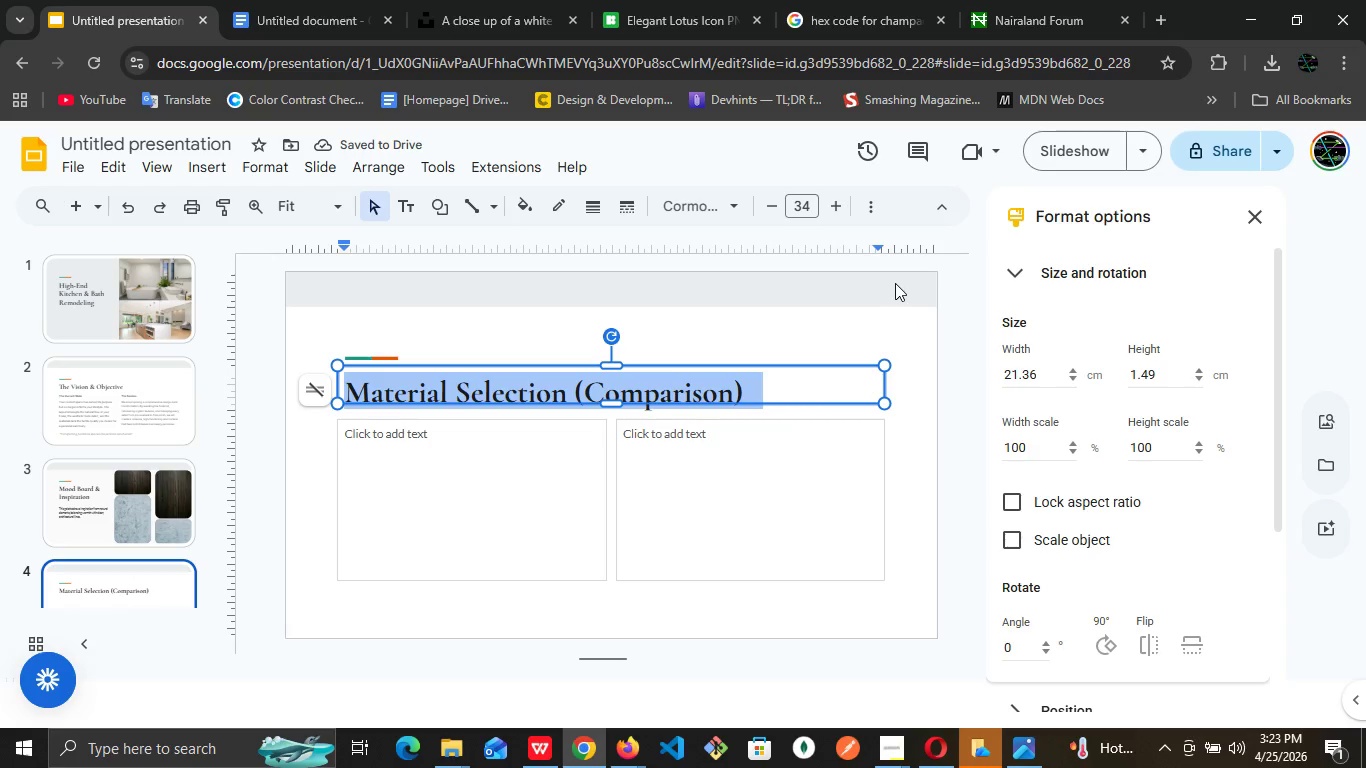 
left_click([765, 329])
 